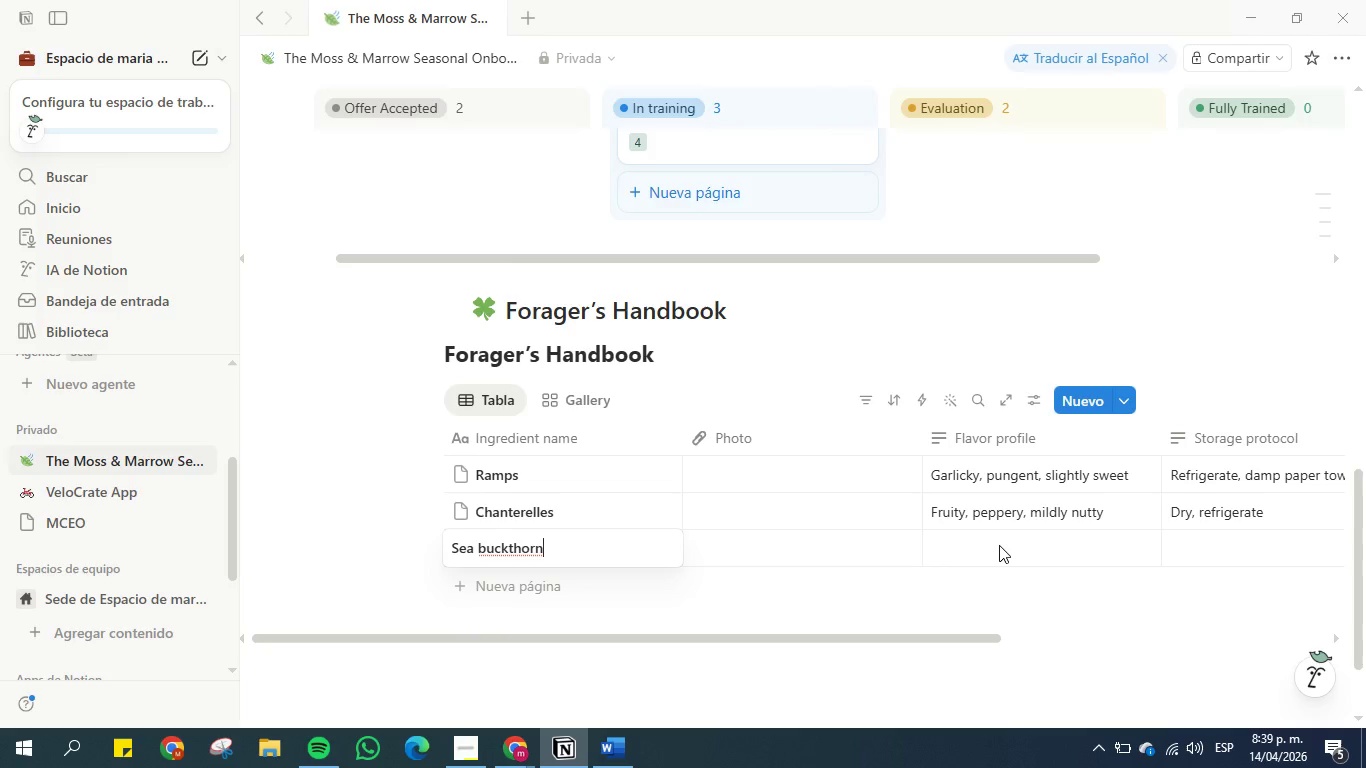 
left_click([999, 545])
 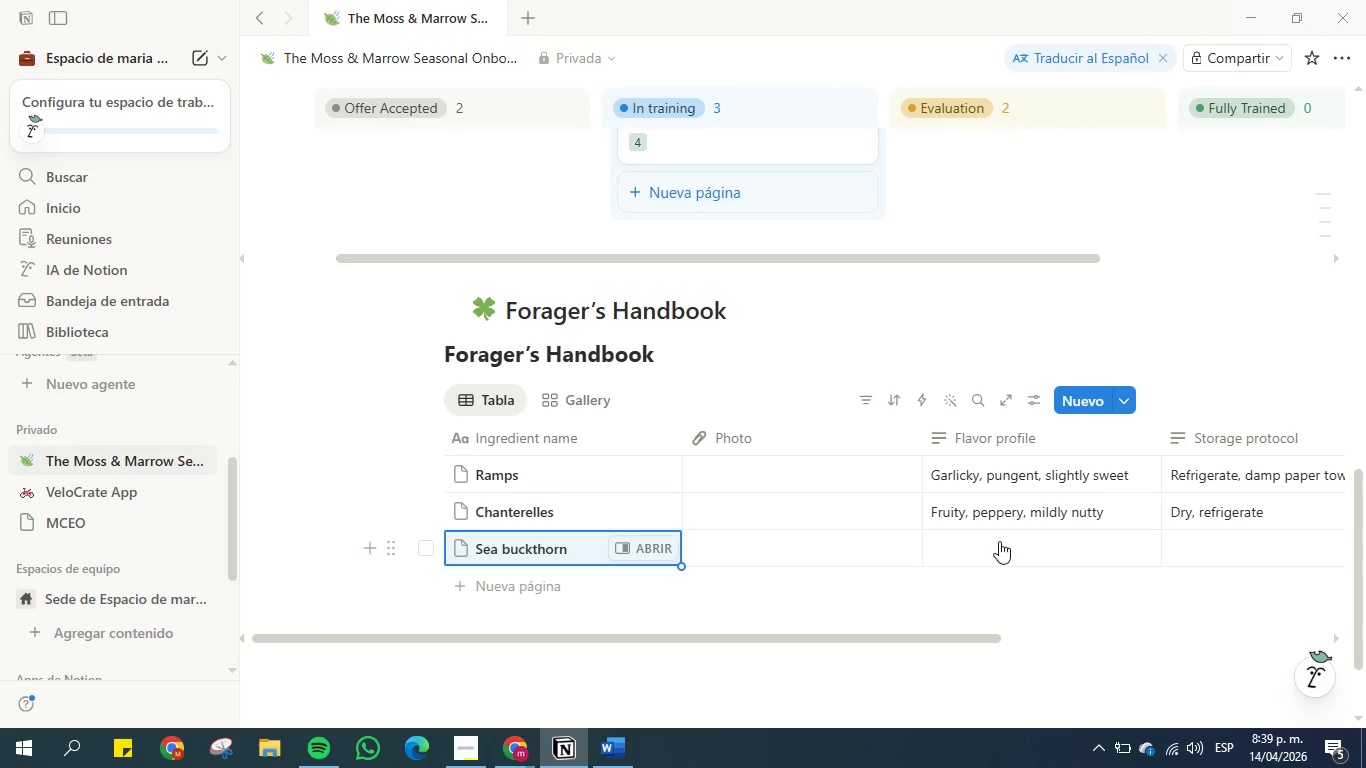 
left_click([999, 541])
 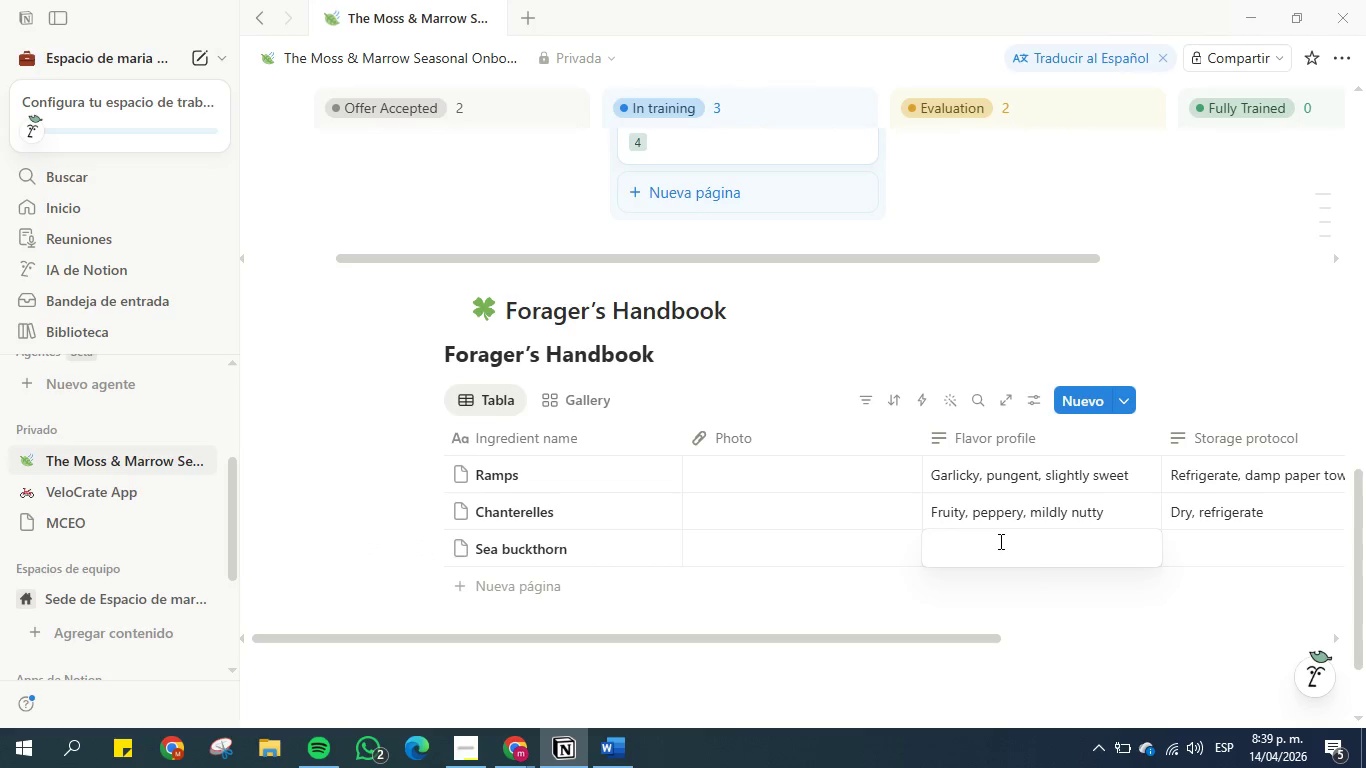 
wait(5.47)
 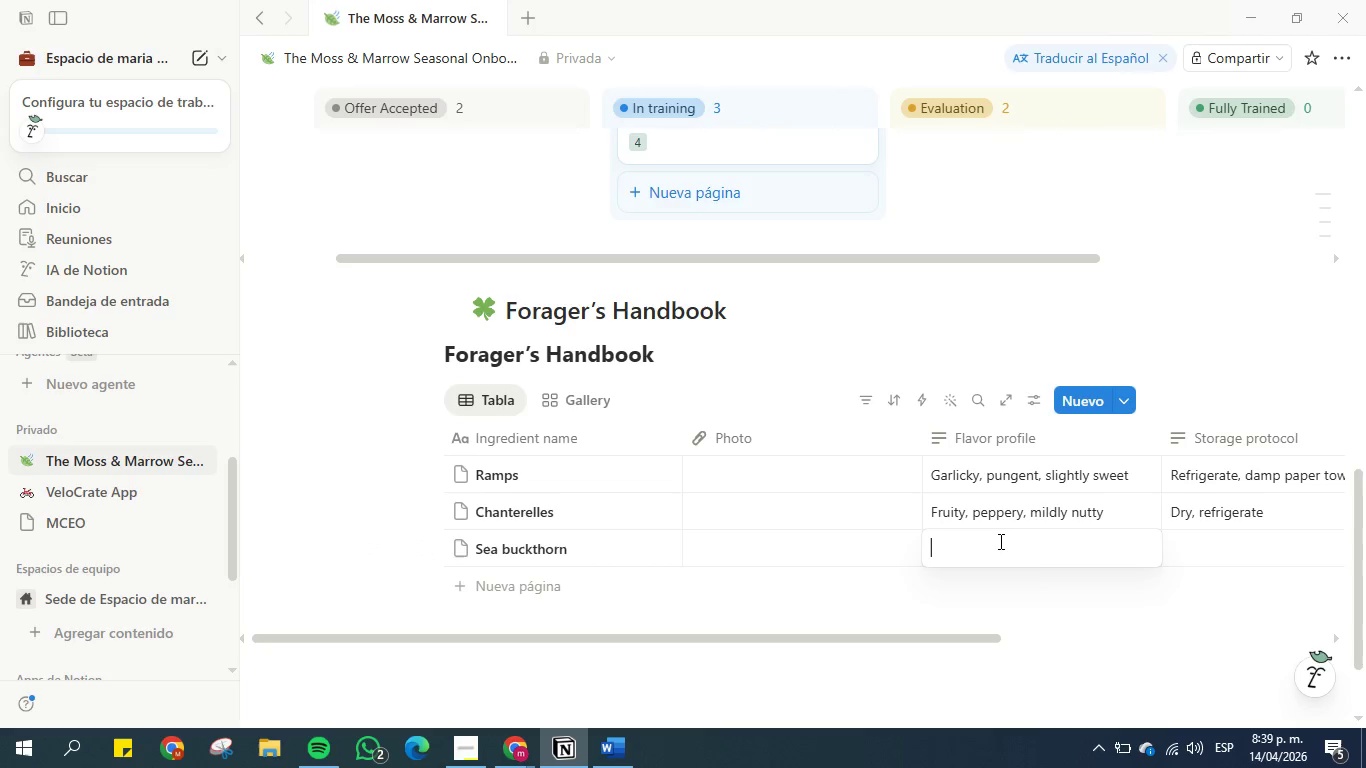 
type(Tart, citrus)
 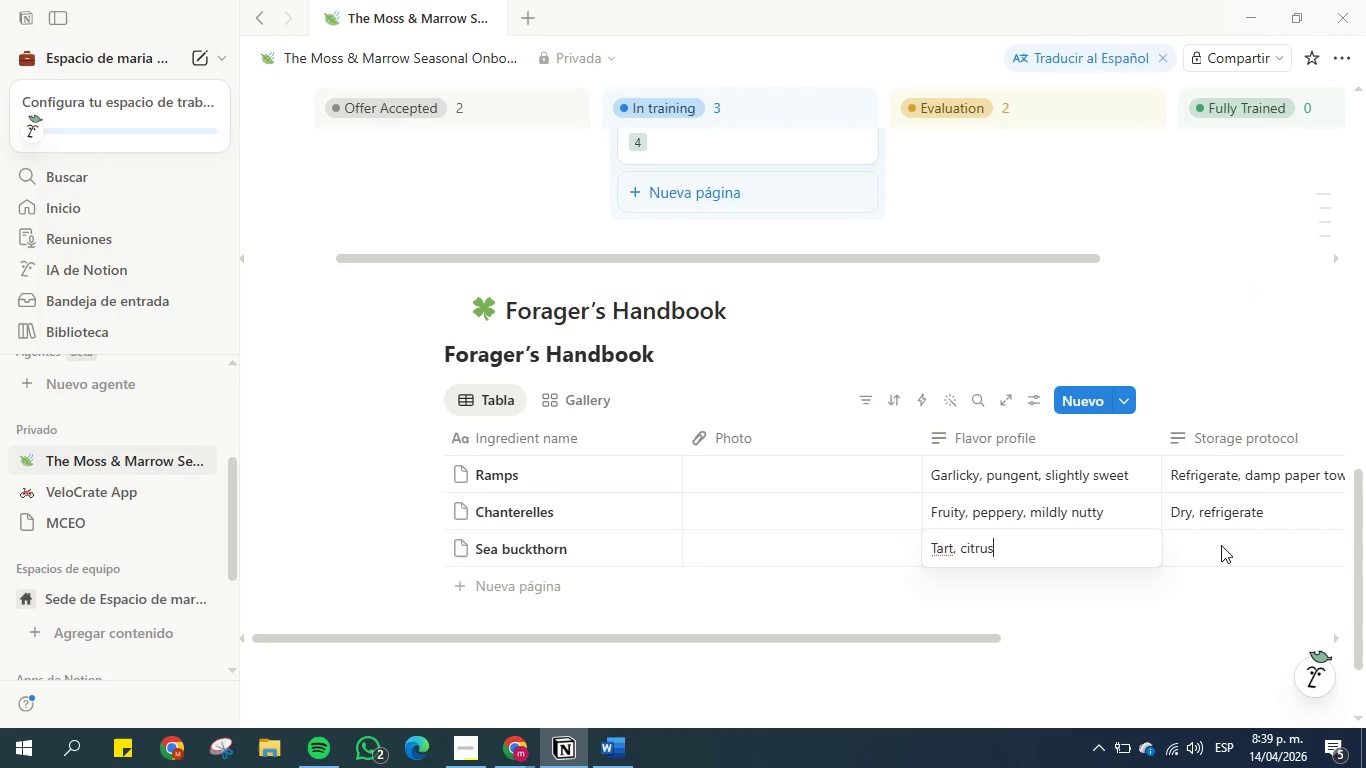 
left_click([1221, 545])
 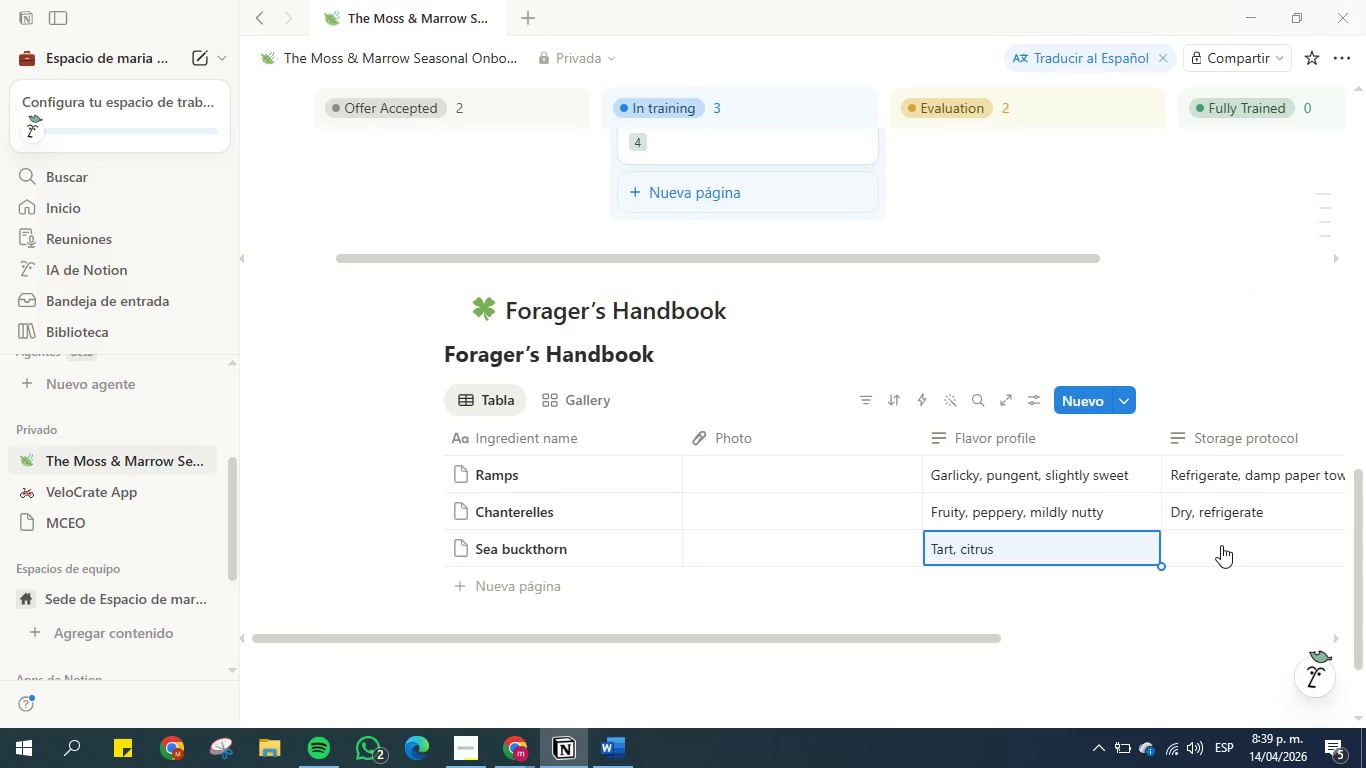 
type(Refrigerate, airtight)
 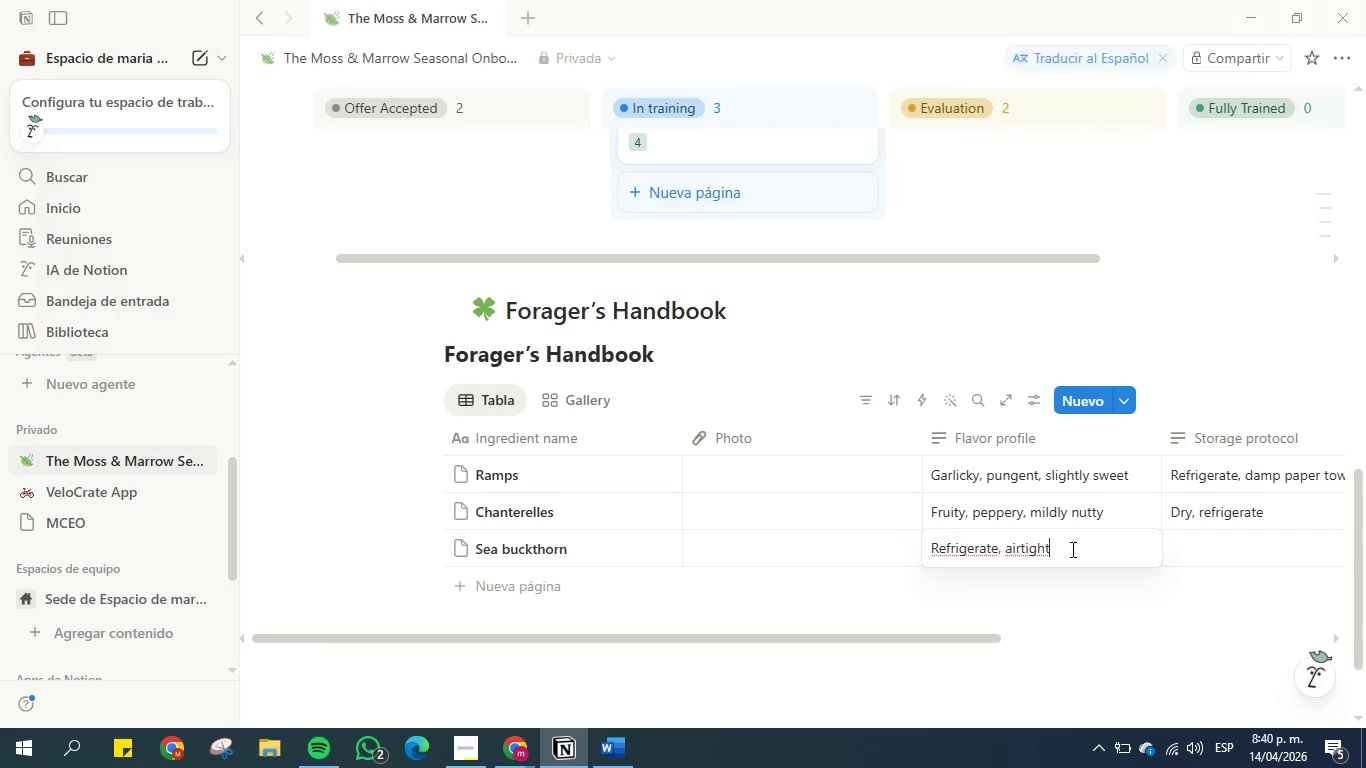 
left_click_drag(start_coordinate=[1071, 555], to_coordinate=[917, 555])
 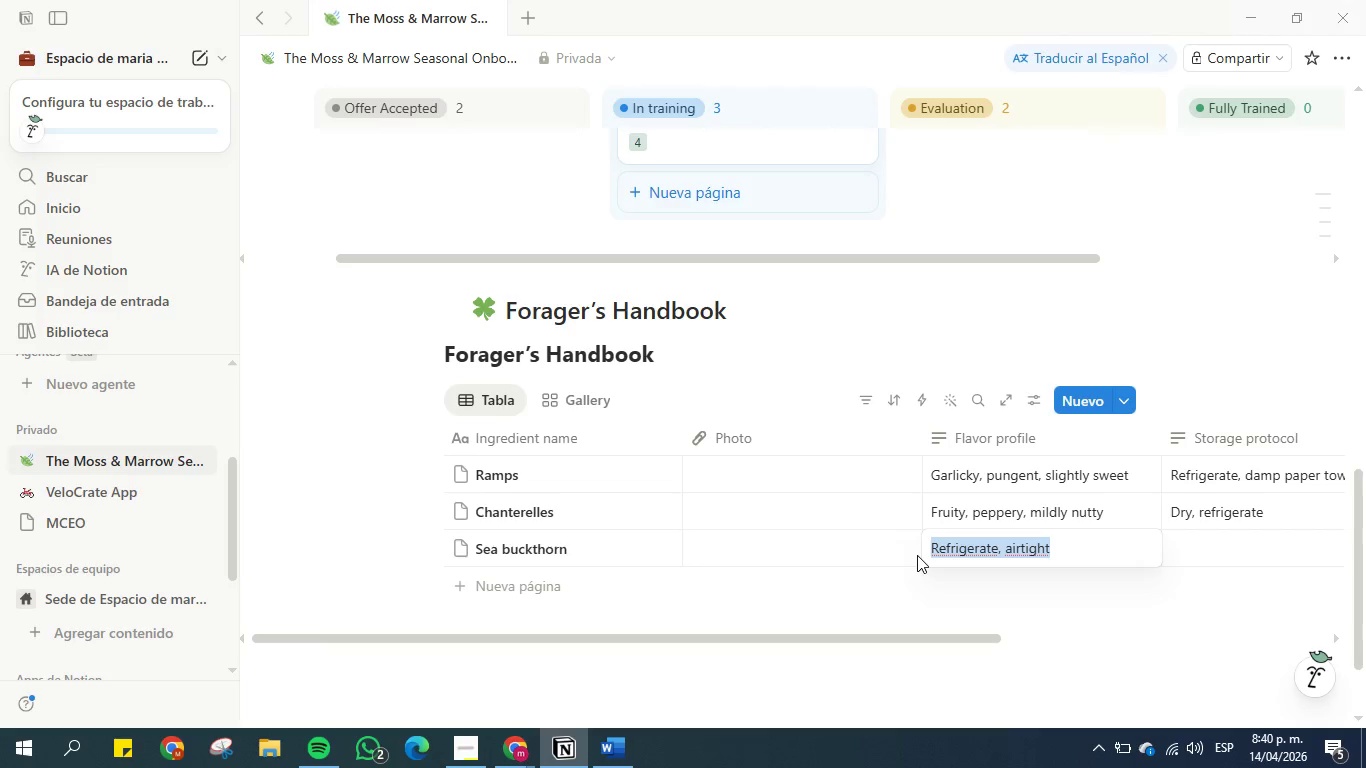 
key(Control+C)
 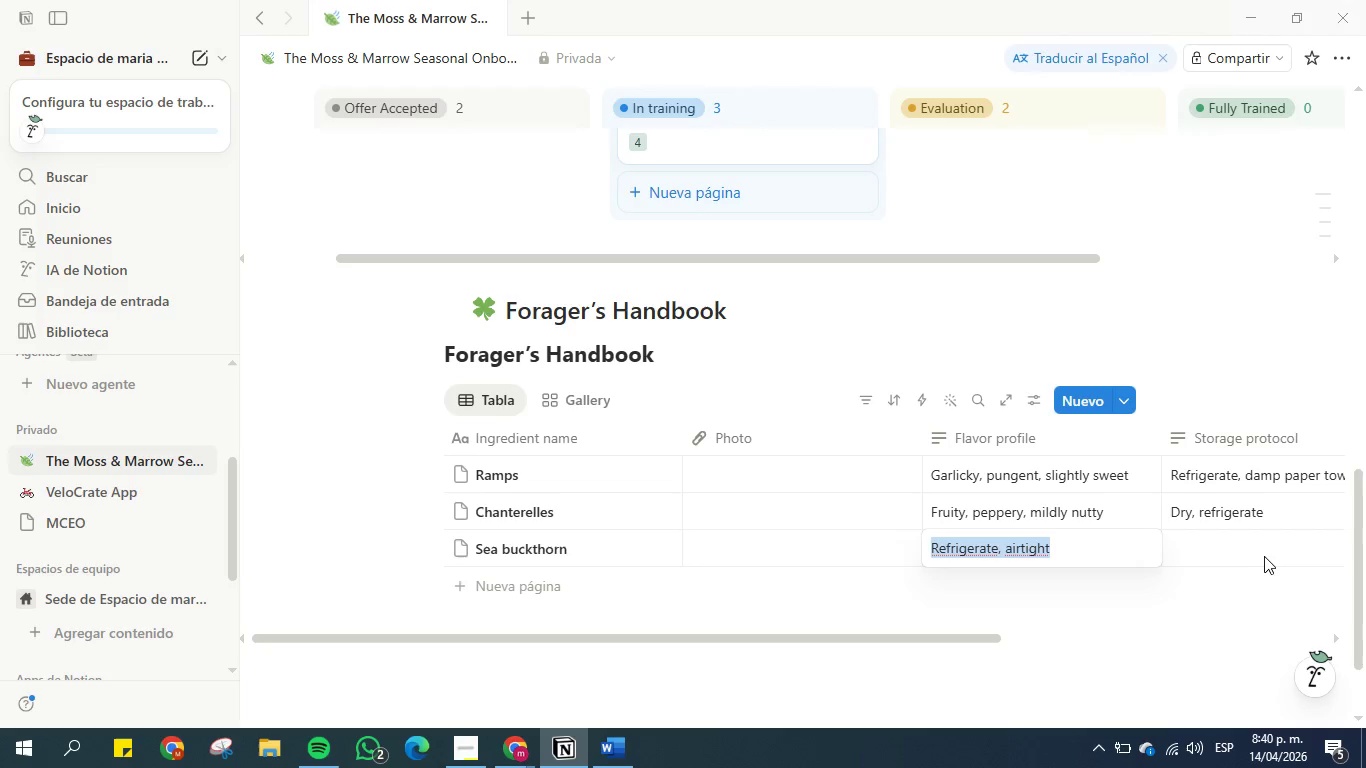 
left_click([1265, 554])
 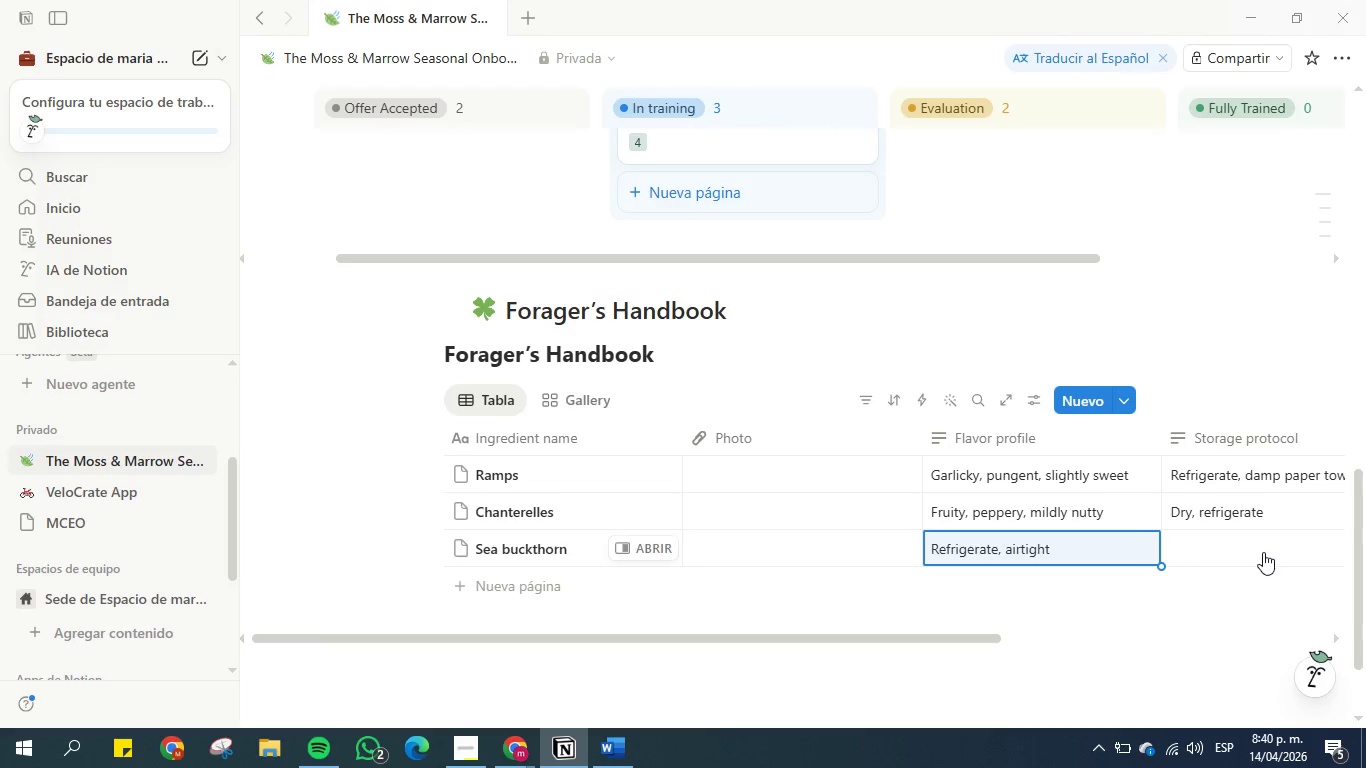 
left_click([1262, 551])
 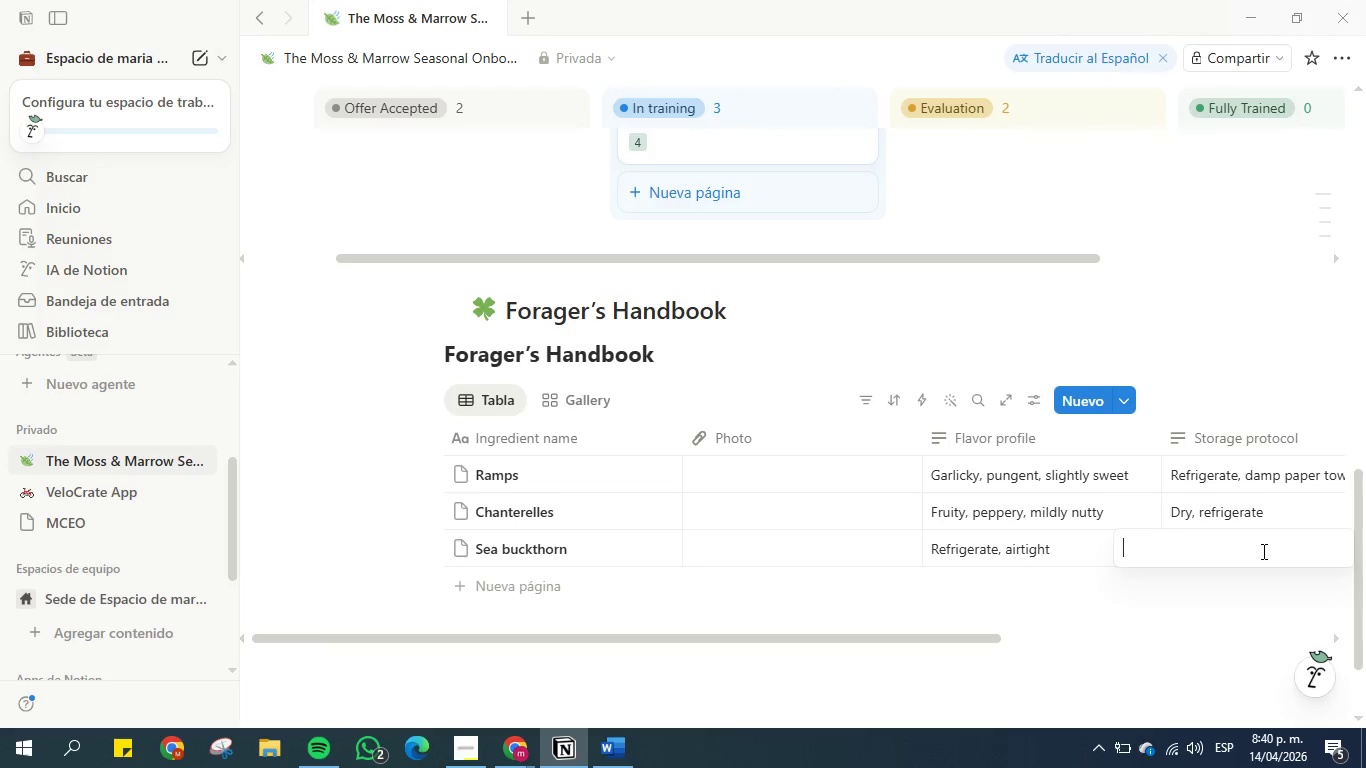 
key(Control+V)
 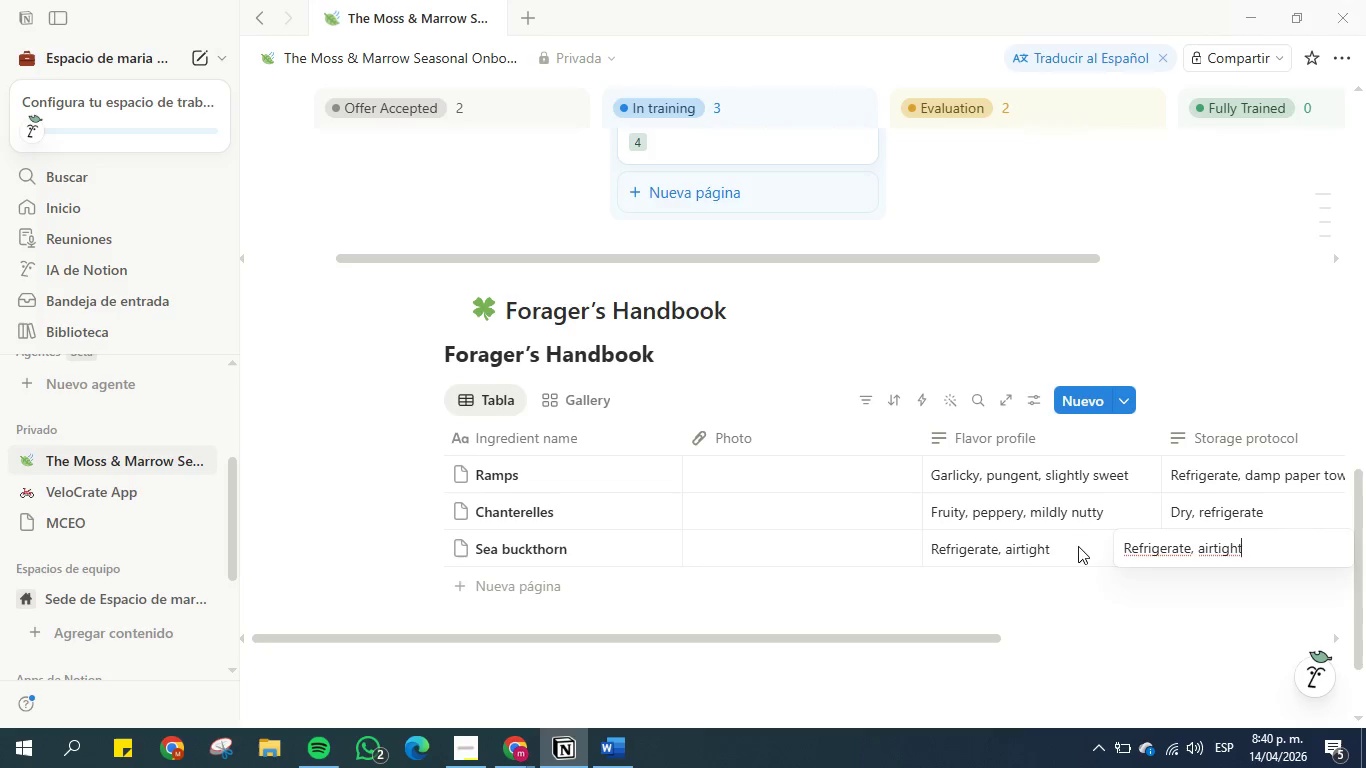 
left_click([1076, 545])
 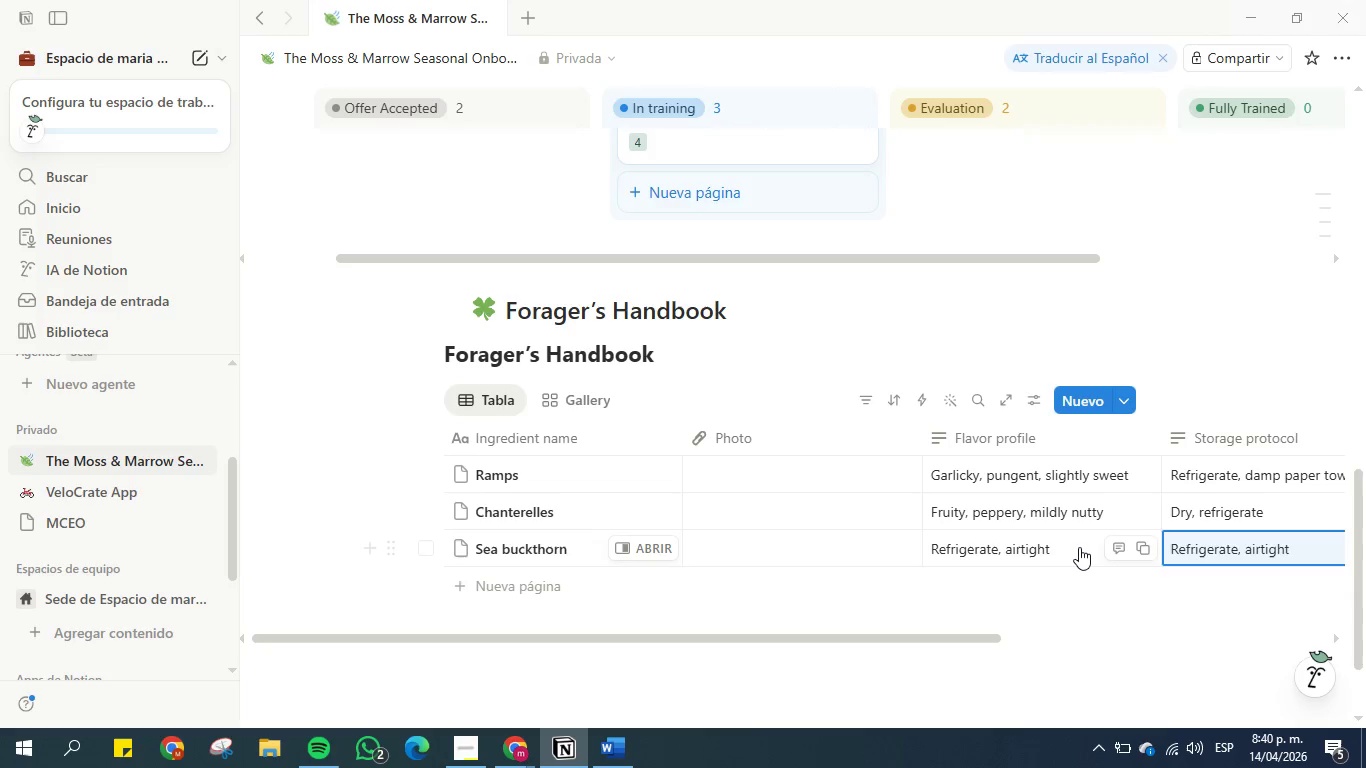 
left_click([1079, 547])
 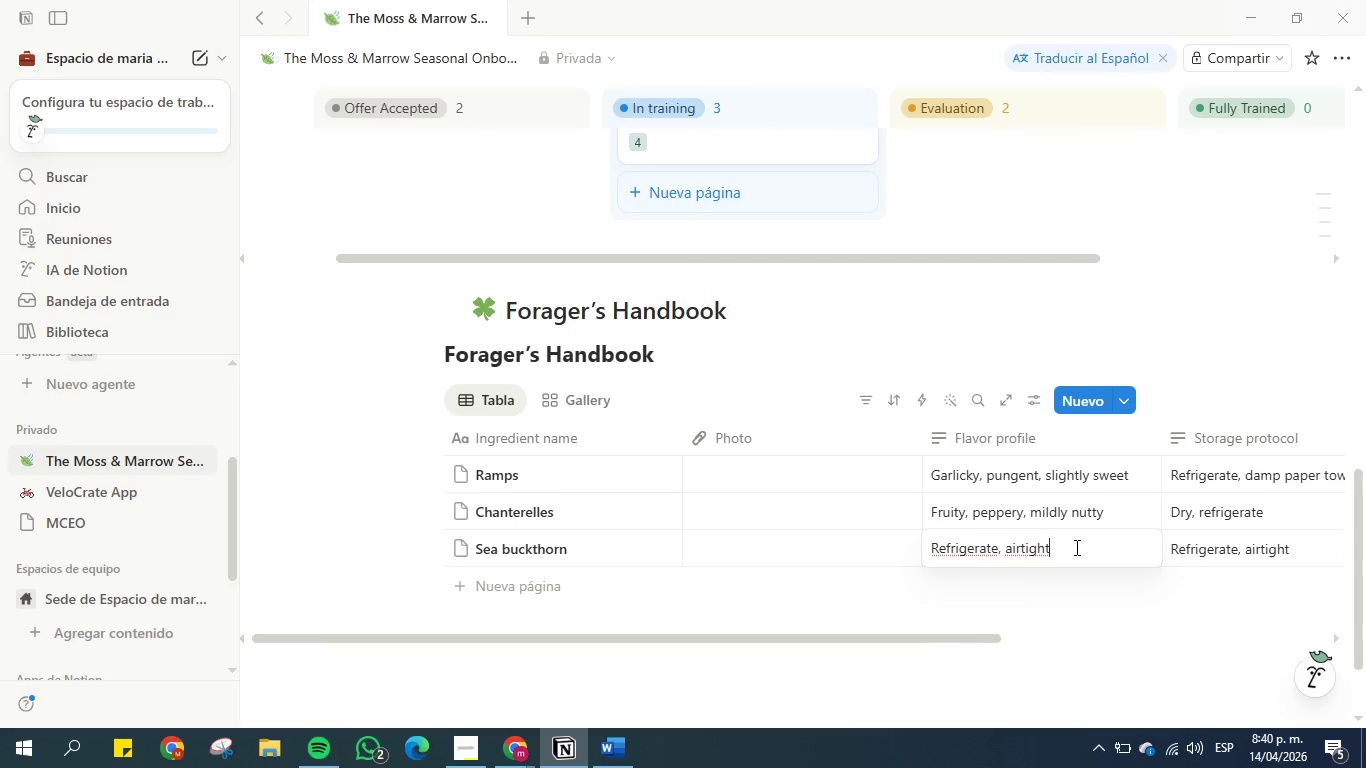 
left_click_drag(start_coordinate=[1074, 547], to_coordinate=[932, 551])
 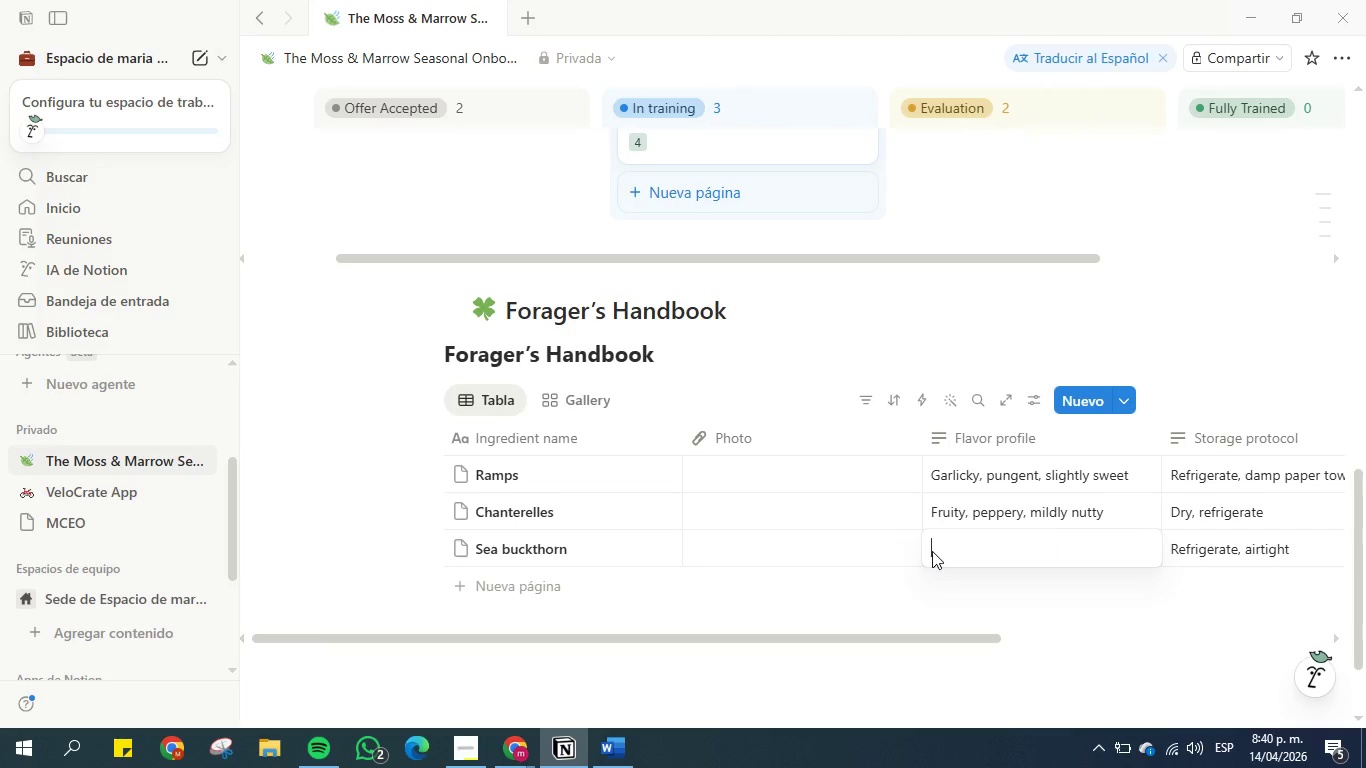 
key(Backspace)
 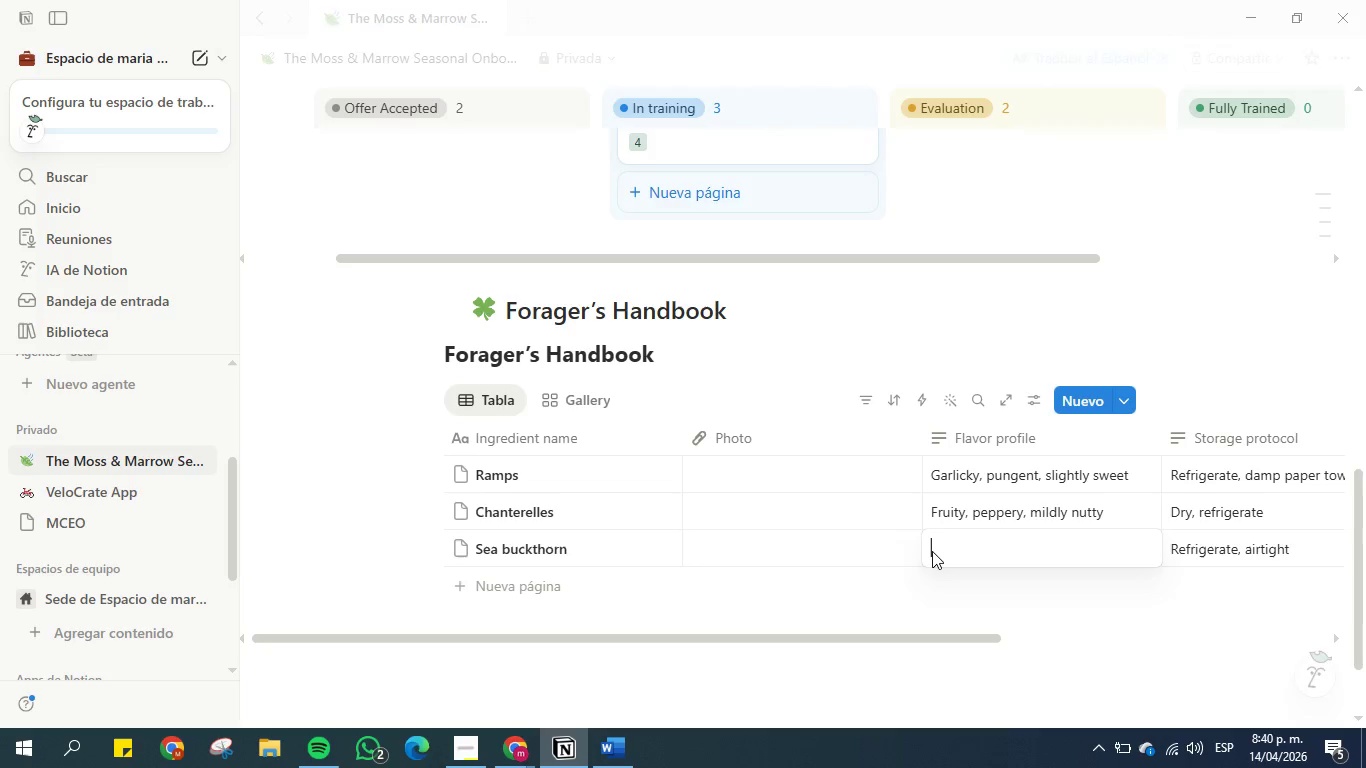 
key(Backspace)
 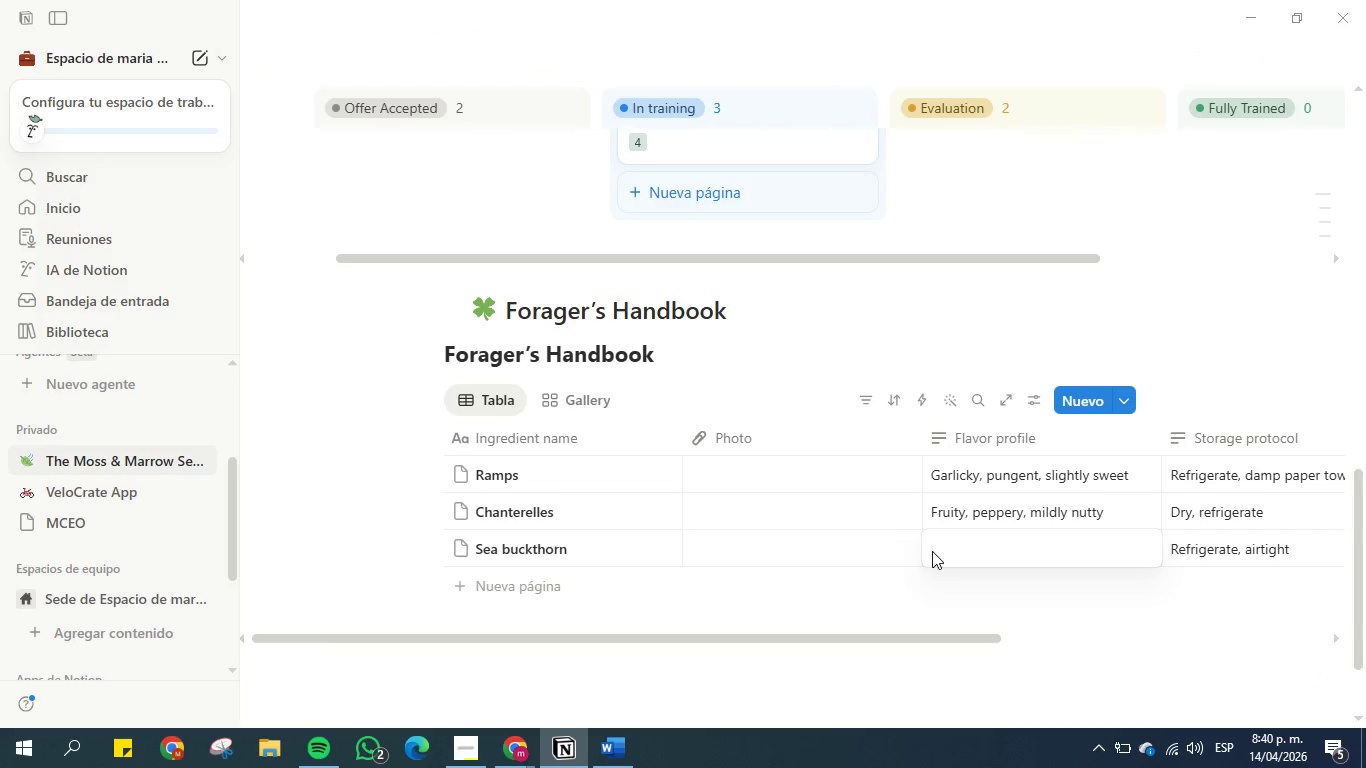 
key(Backspace)
 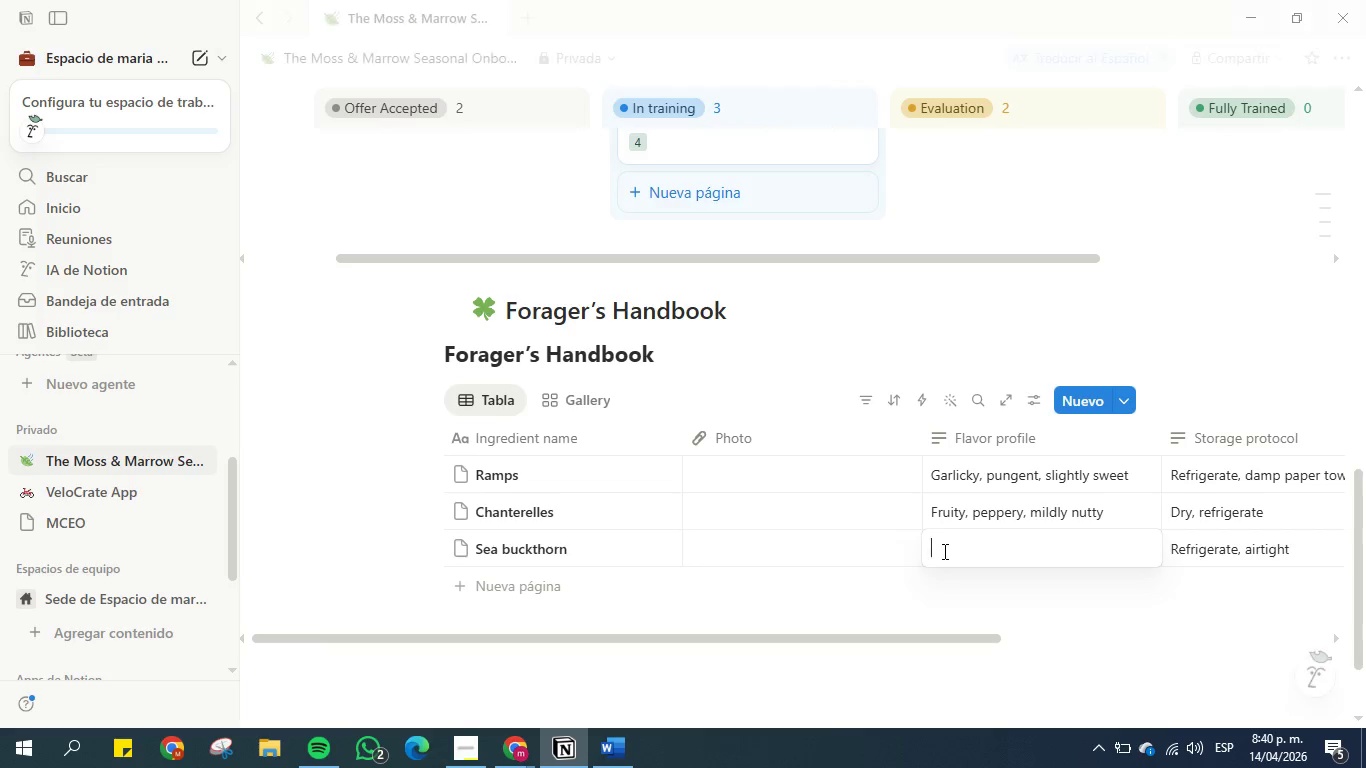 
wait(5.84)
 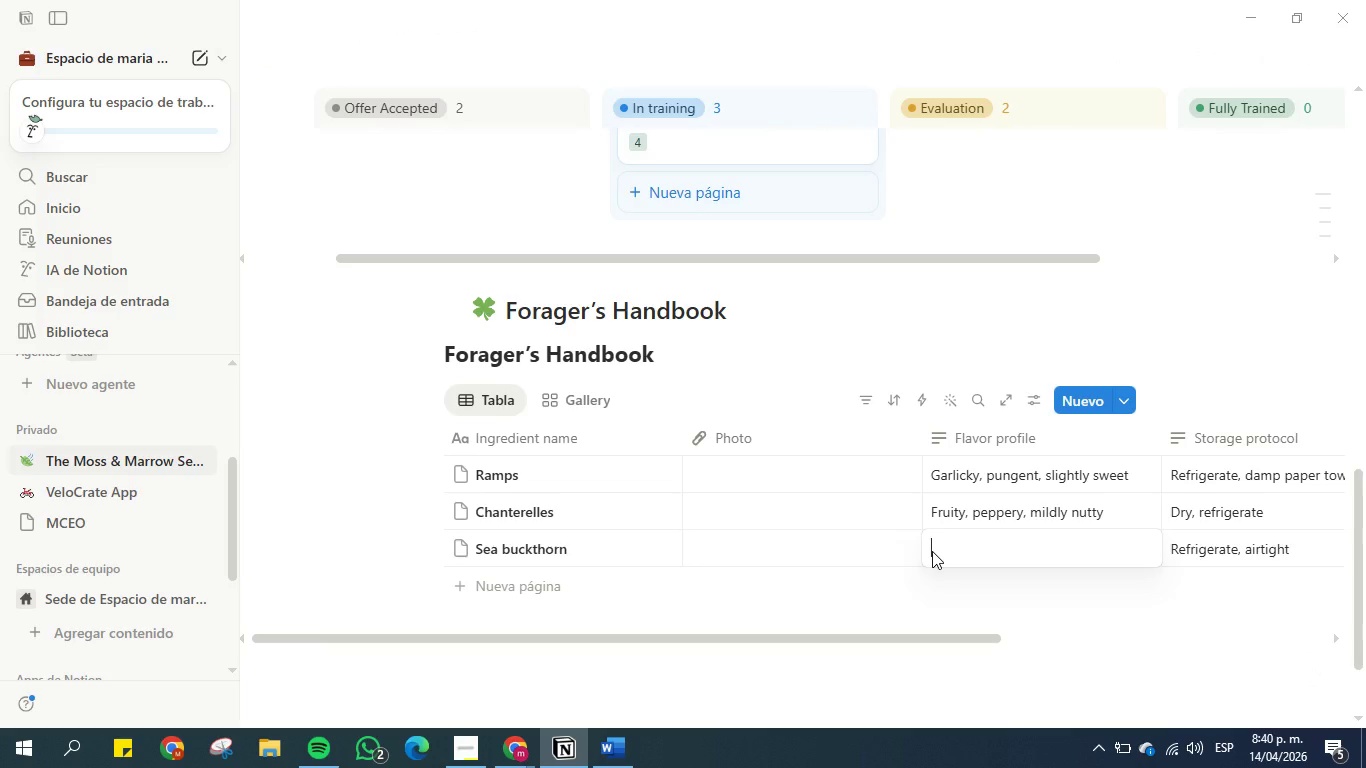 
type(Citrus)
 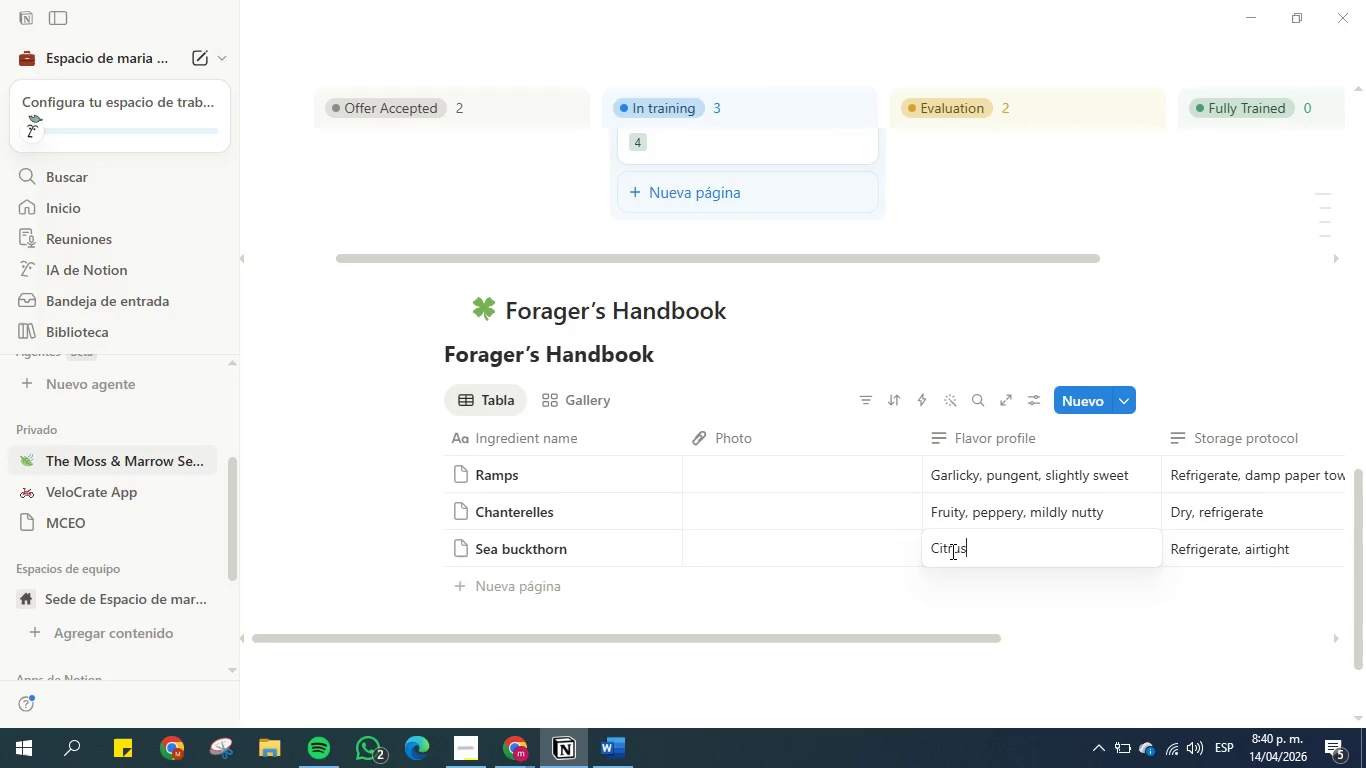 
wait(19.09)
 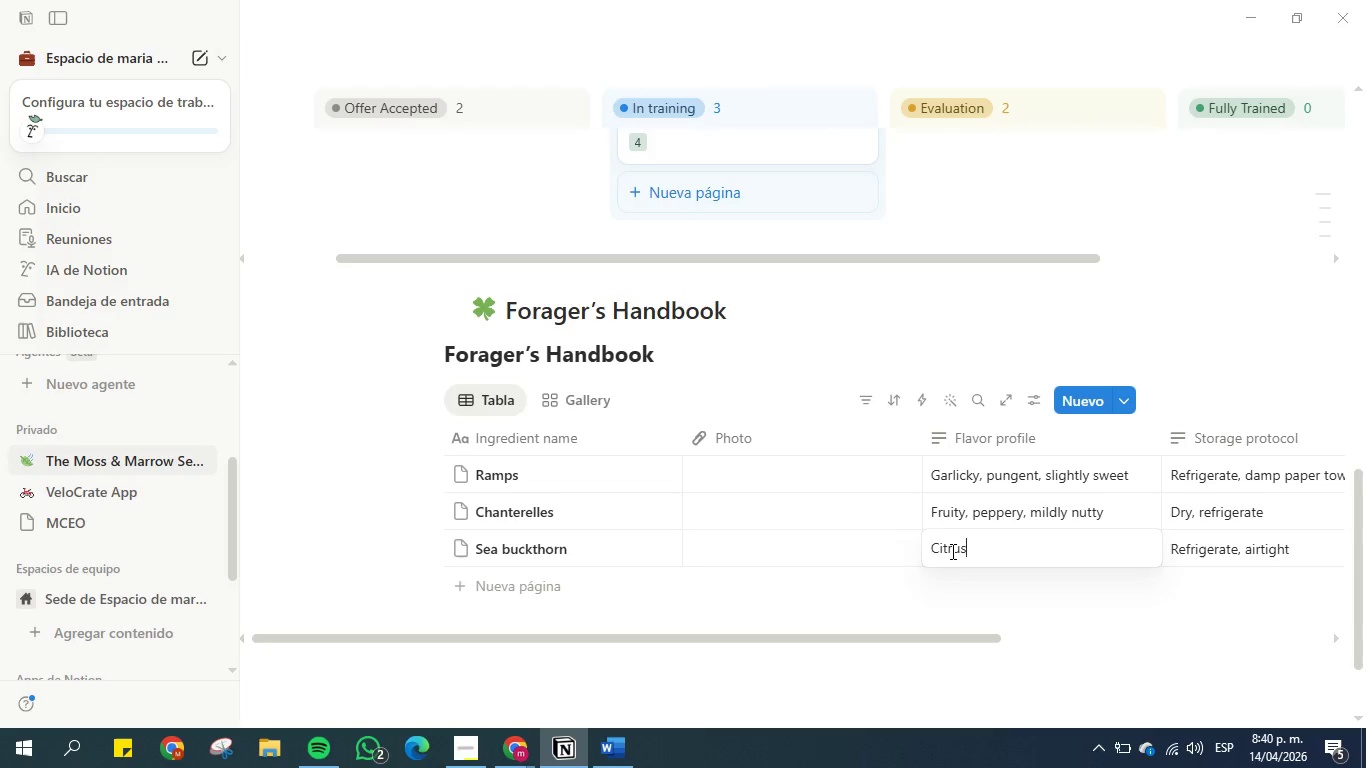 
type( like, Tart )
 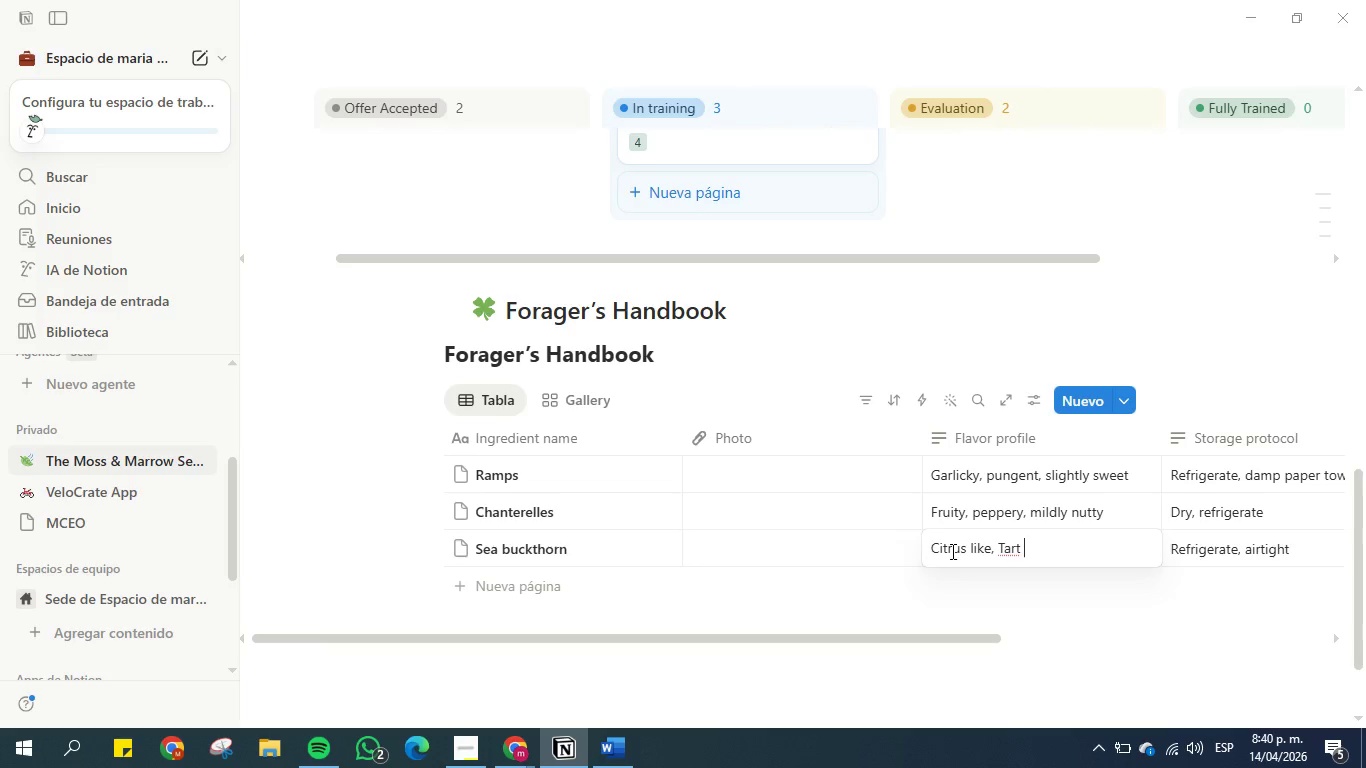 
left_click_drag(start_coordinate=[971, 638], to_coordinate=[1068, 631])
 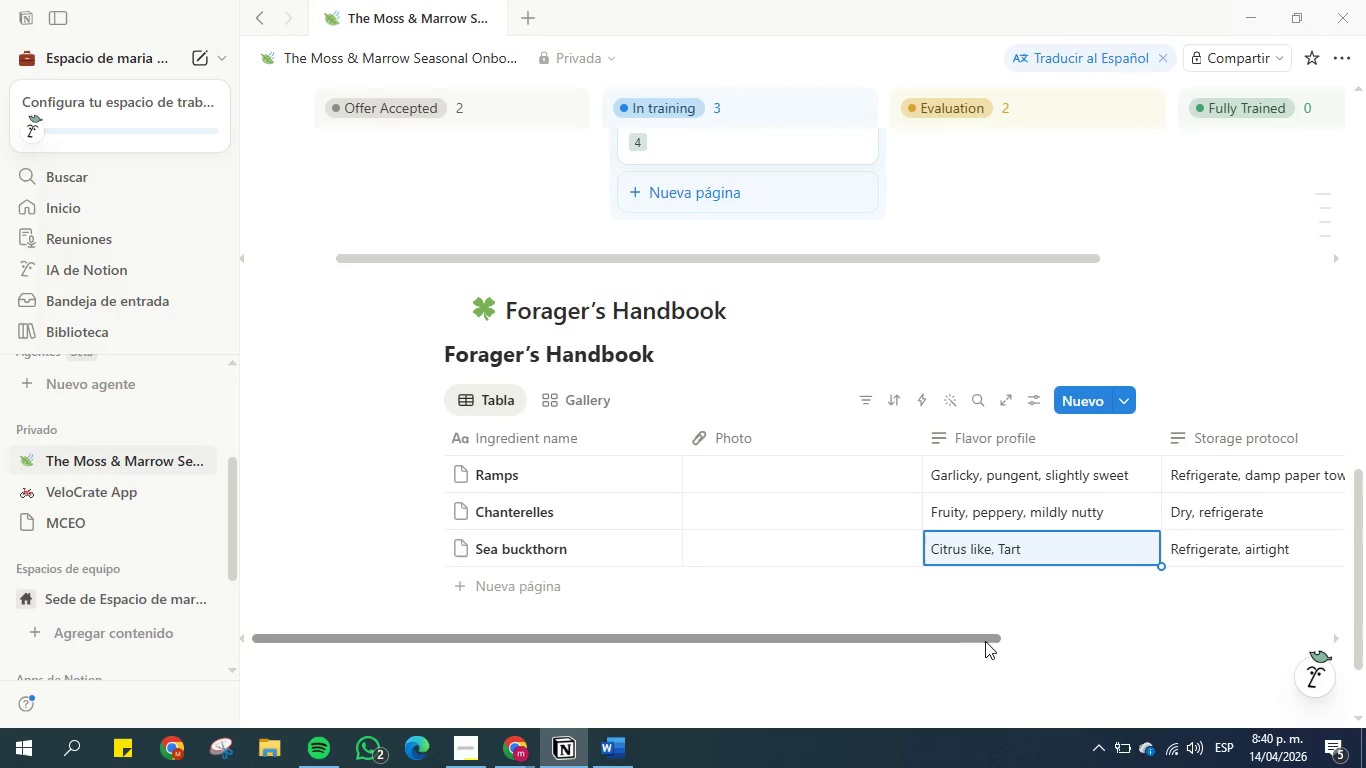 
left_click_drag(start_coordinate=[985, 639], to_coordinate=[1189, 619])
 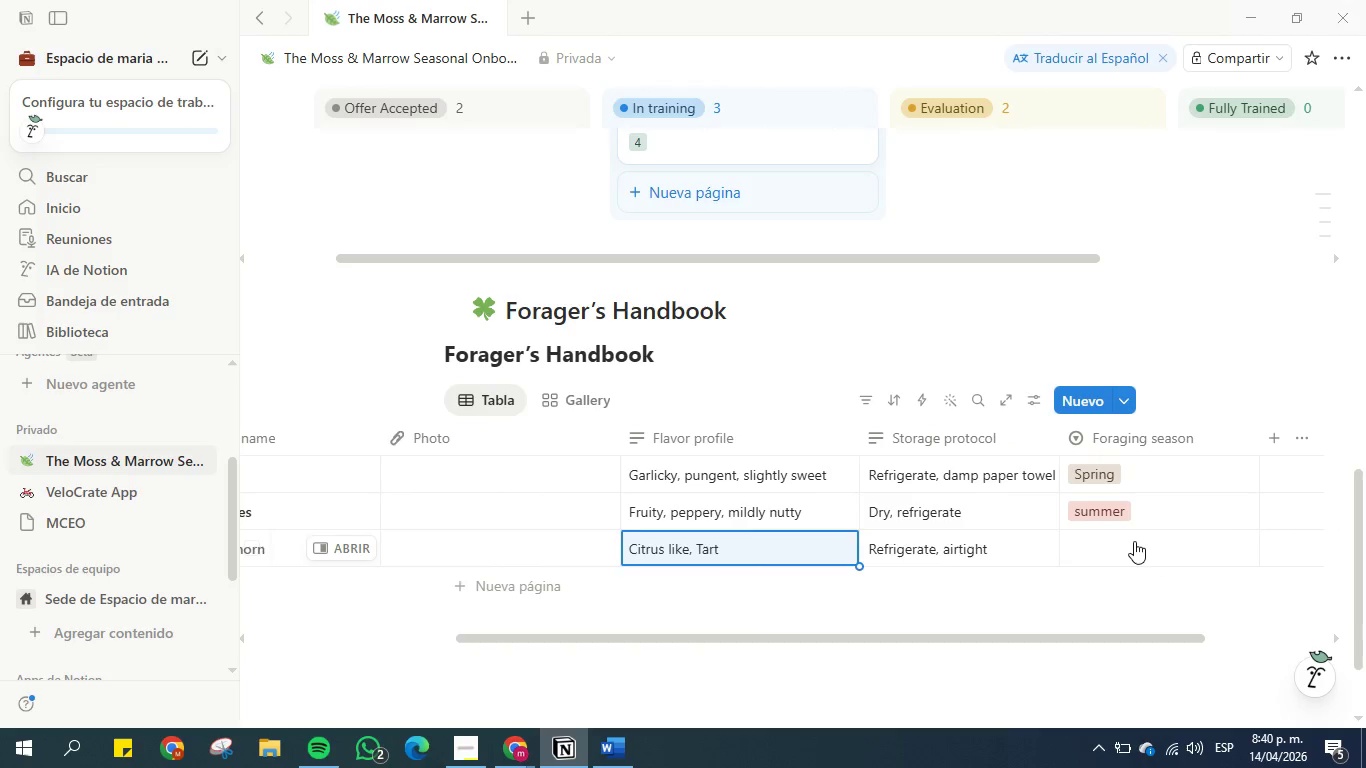 
left_click([1133, 541])
 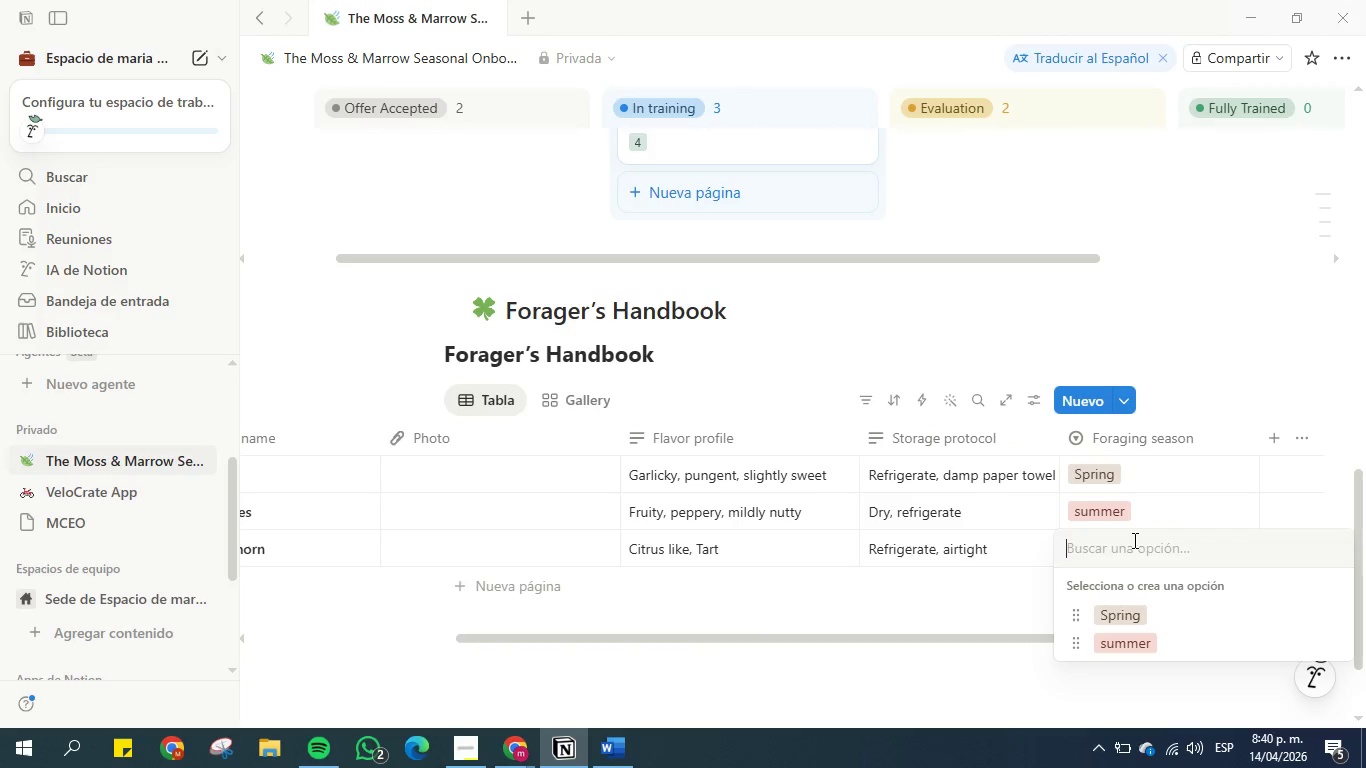 
type(Autum)
 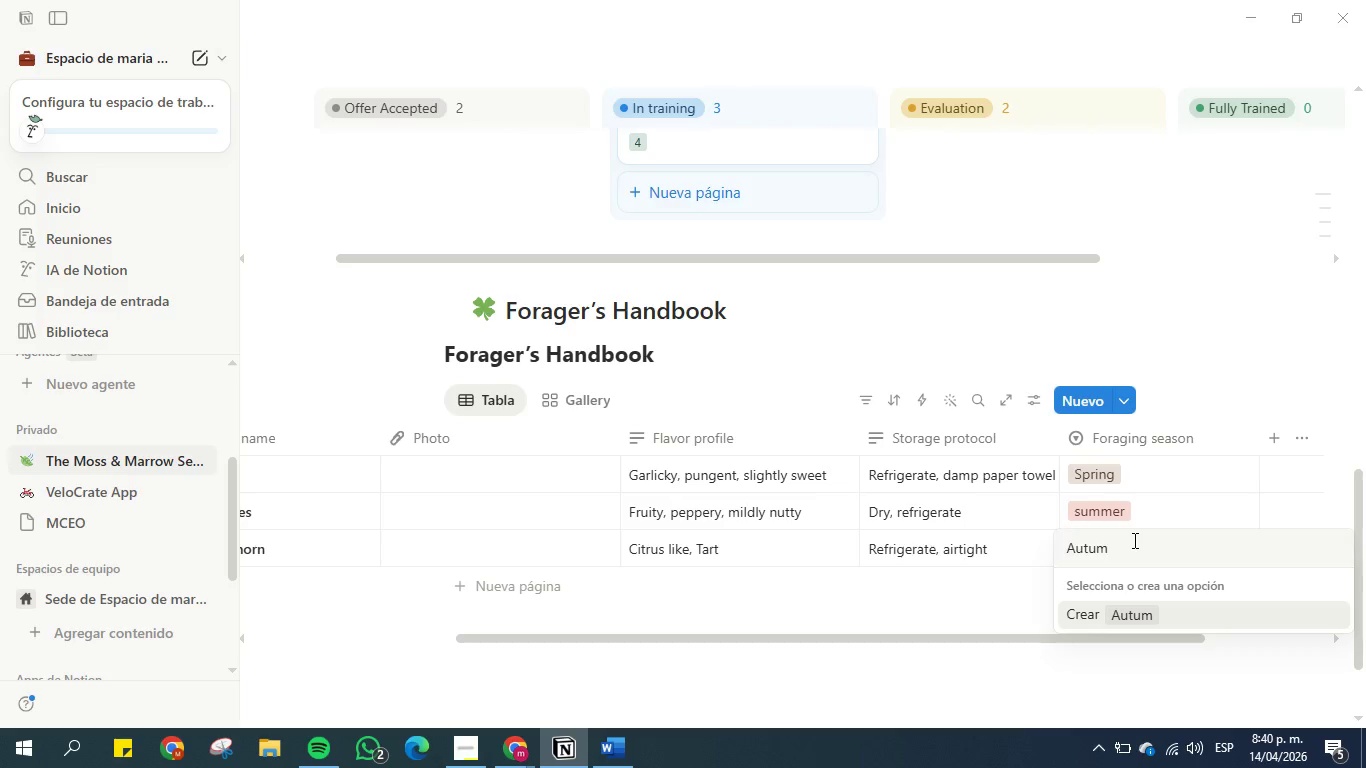 
key(Enter)
 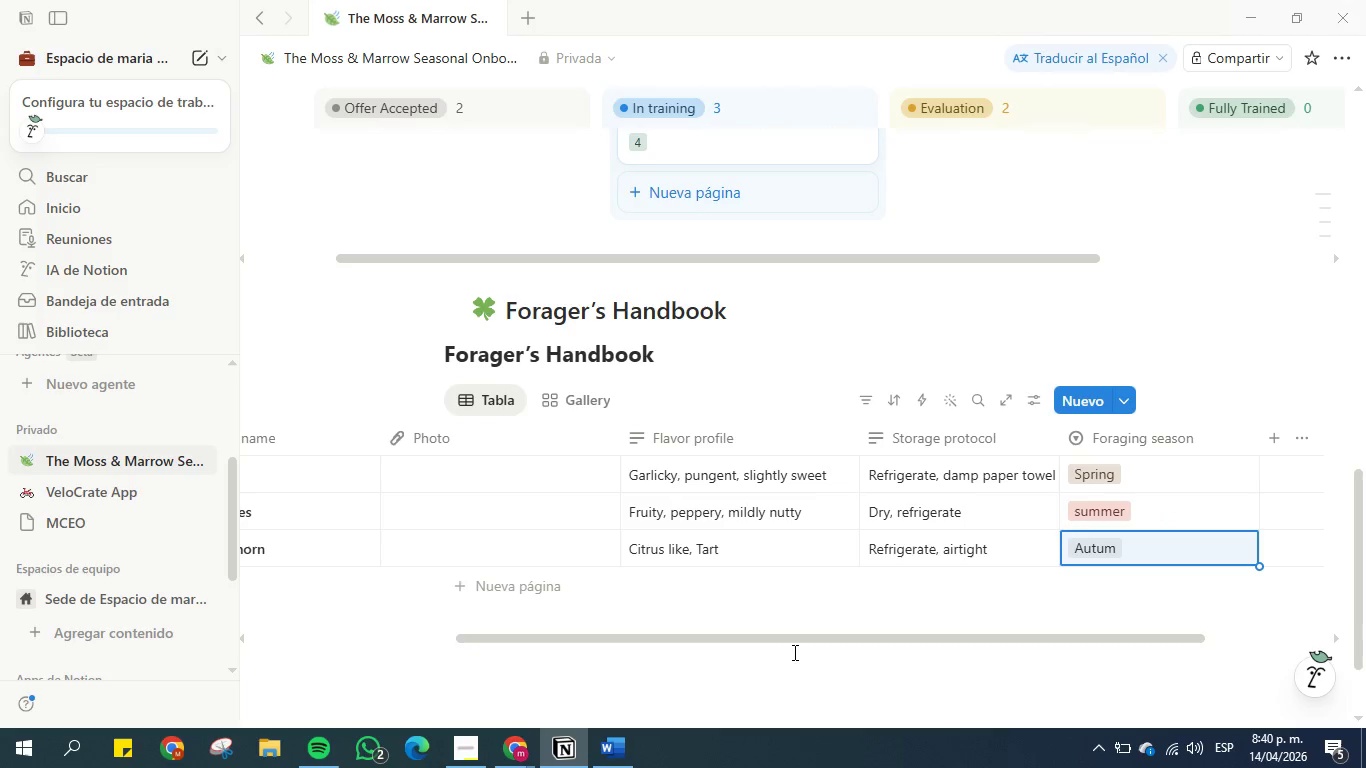 
left_click_drag(start_coordinate=[789, 641], to_coordinate=[500, 636])
 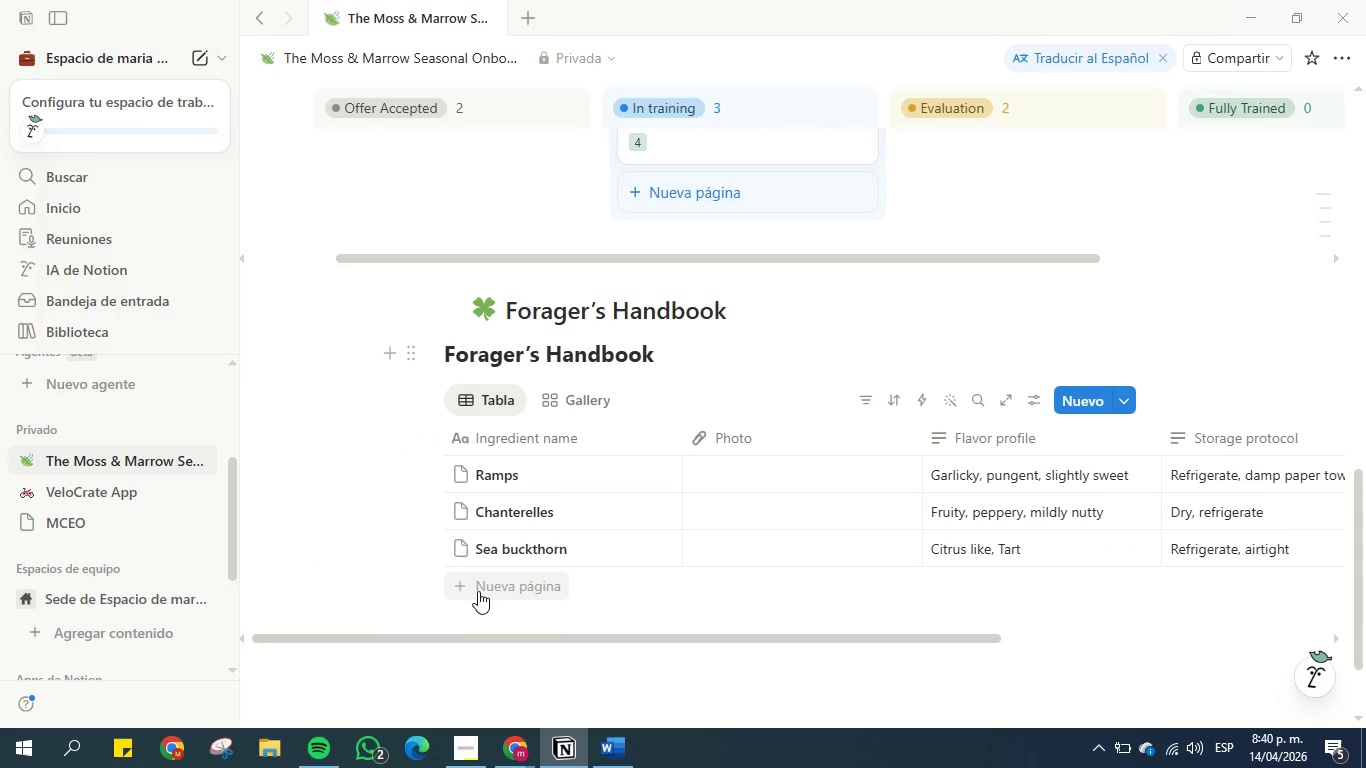 
left_click([478, 587])
 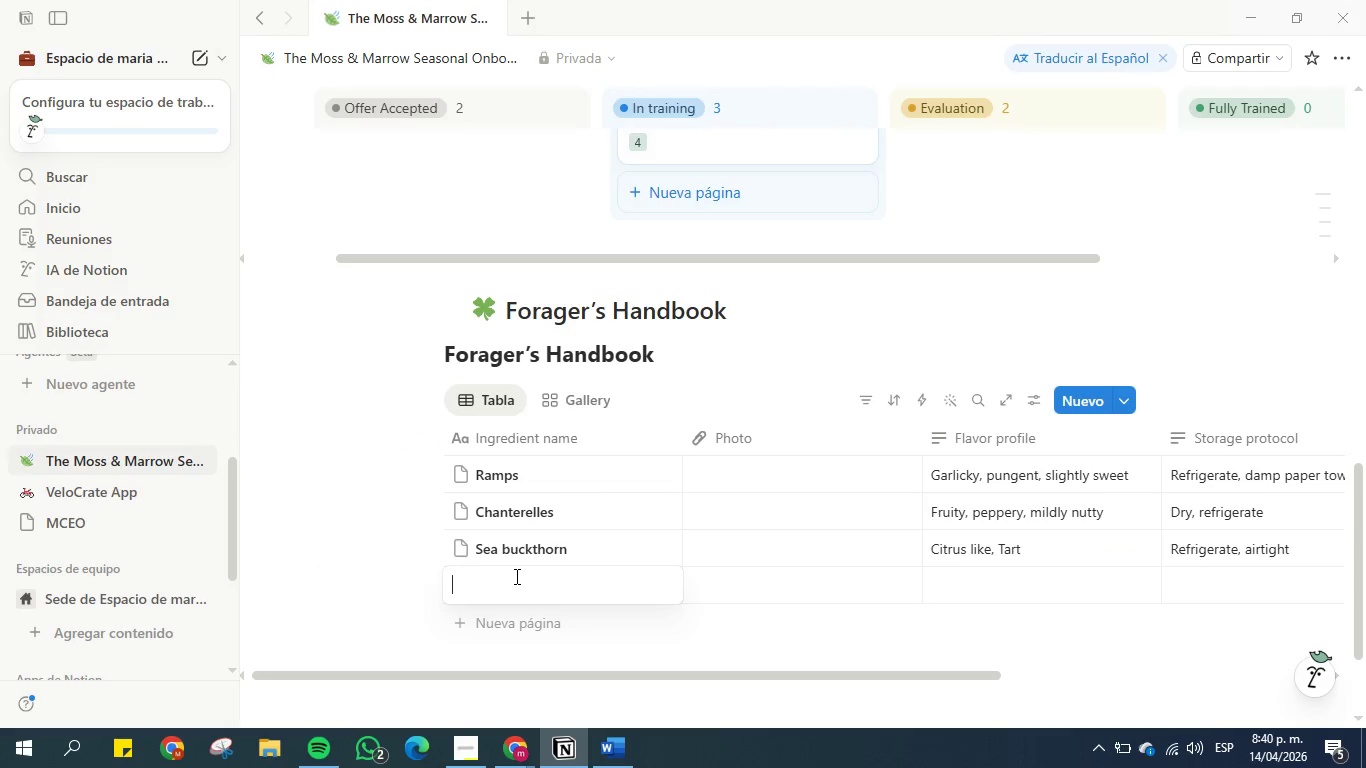 
type(Morels)
 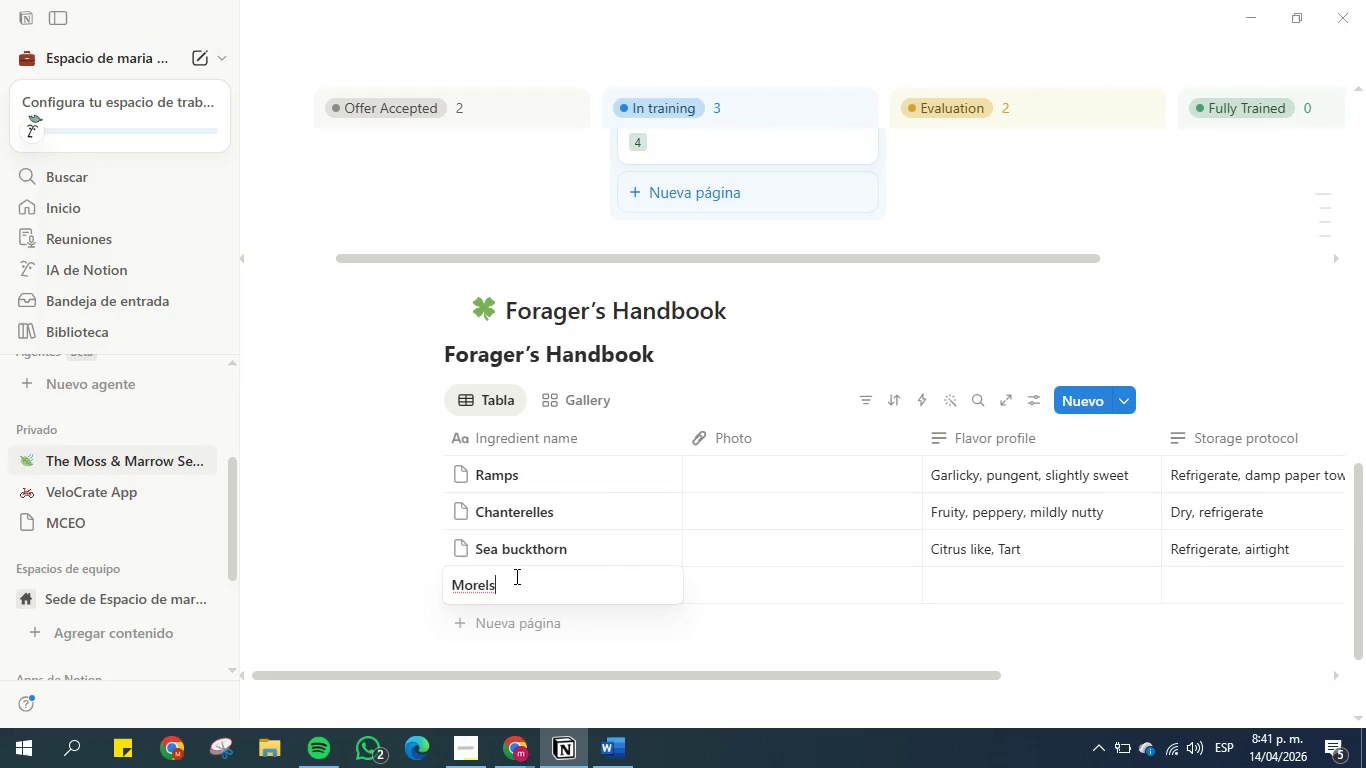 
key(Enter)
 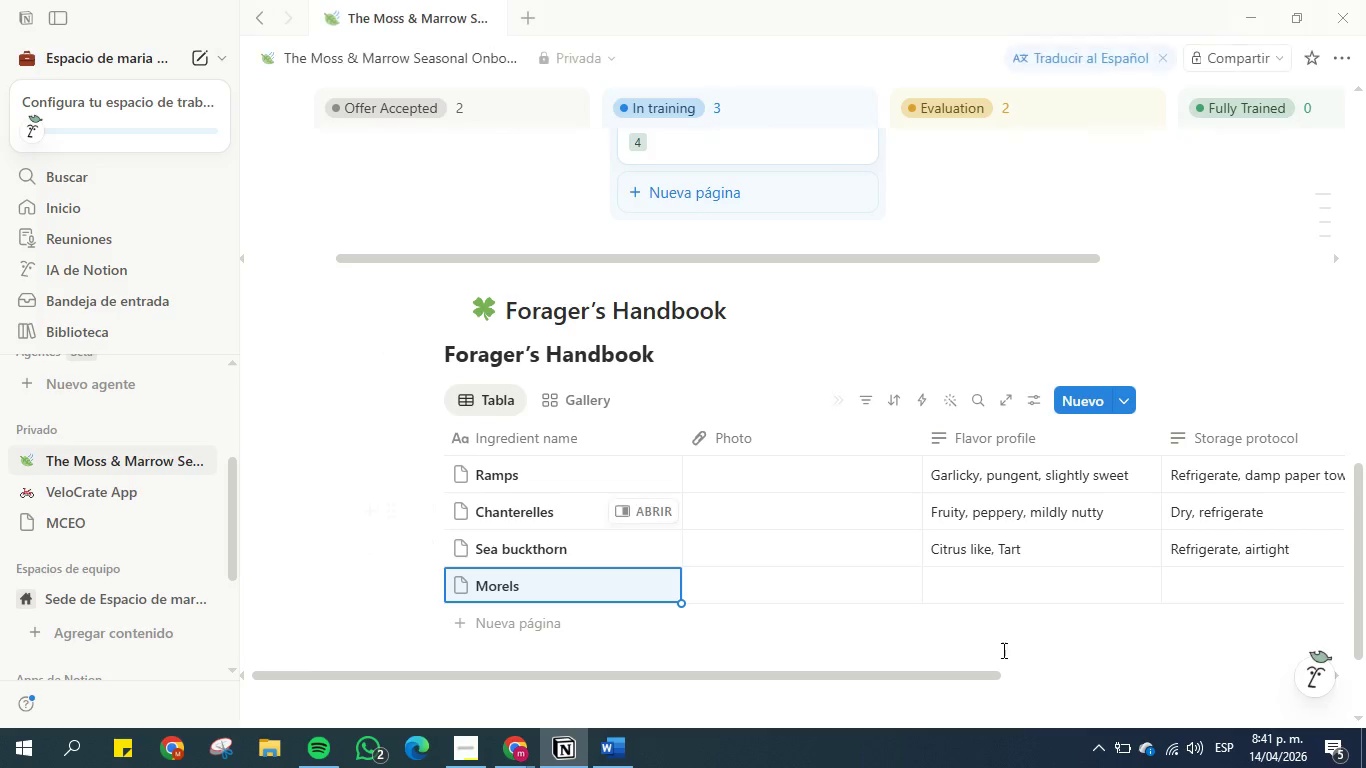 
left_click([997, 583])
 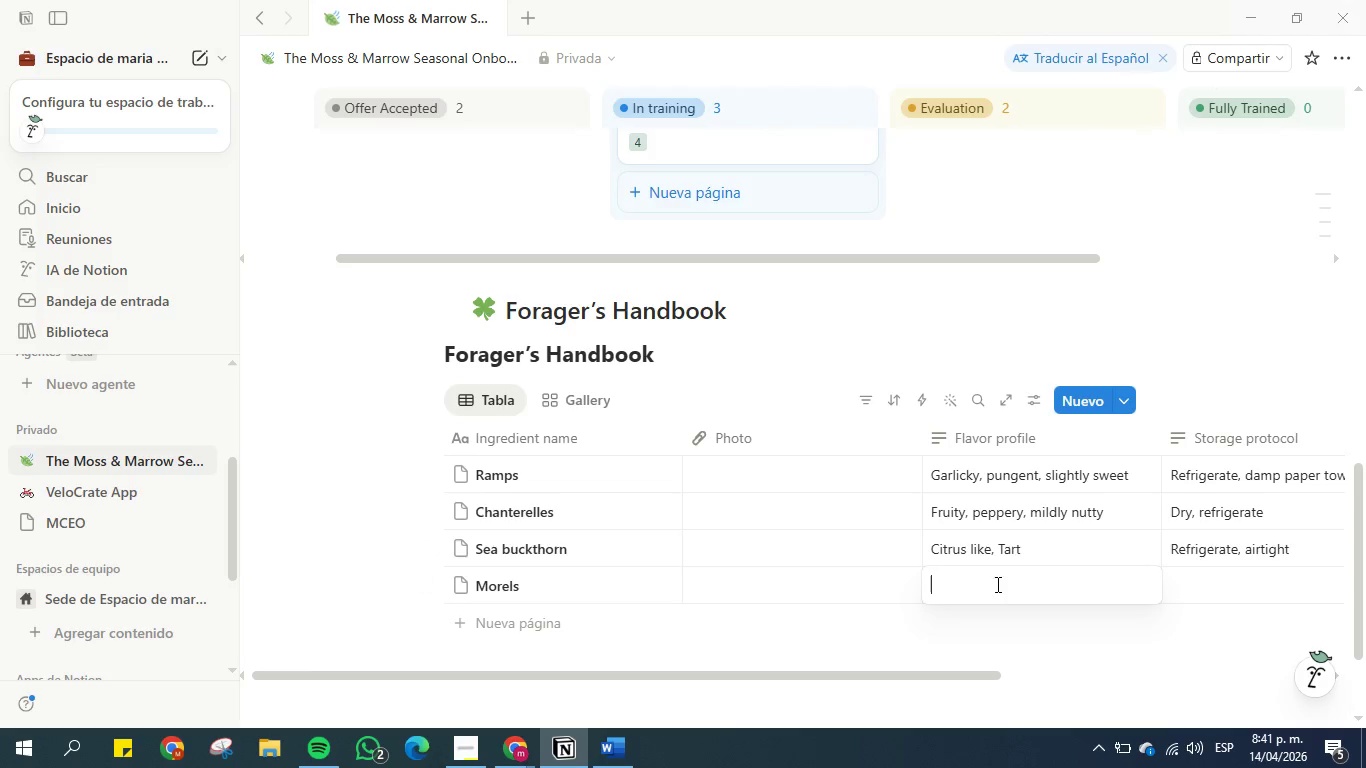 
type(Earthy, nutty)
 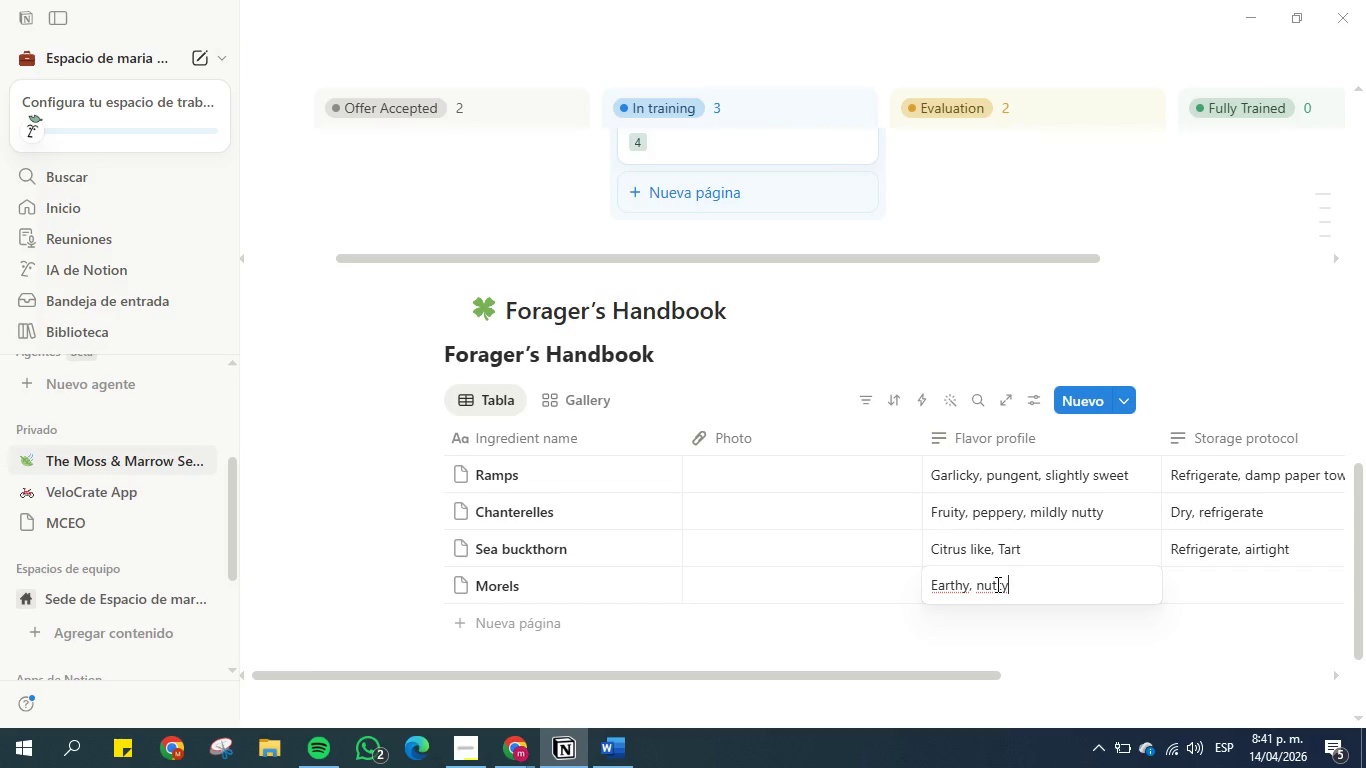 
key(Enter)
 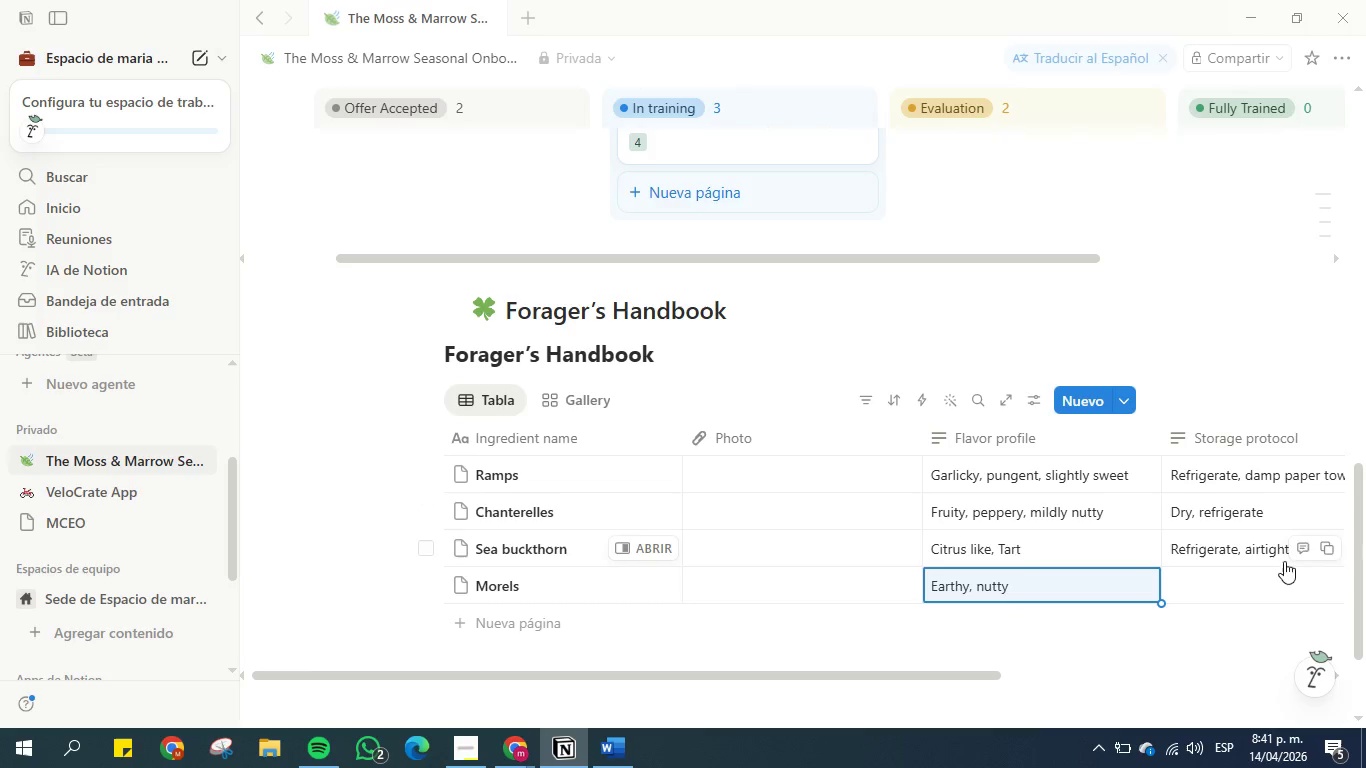 
left_click([1242, 598])
 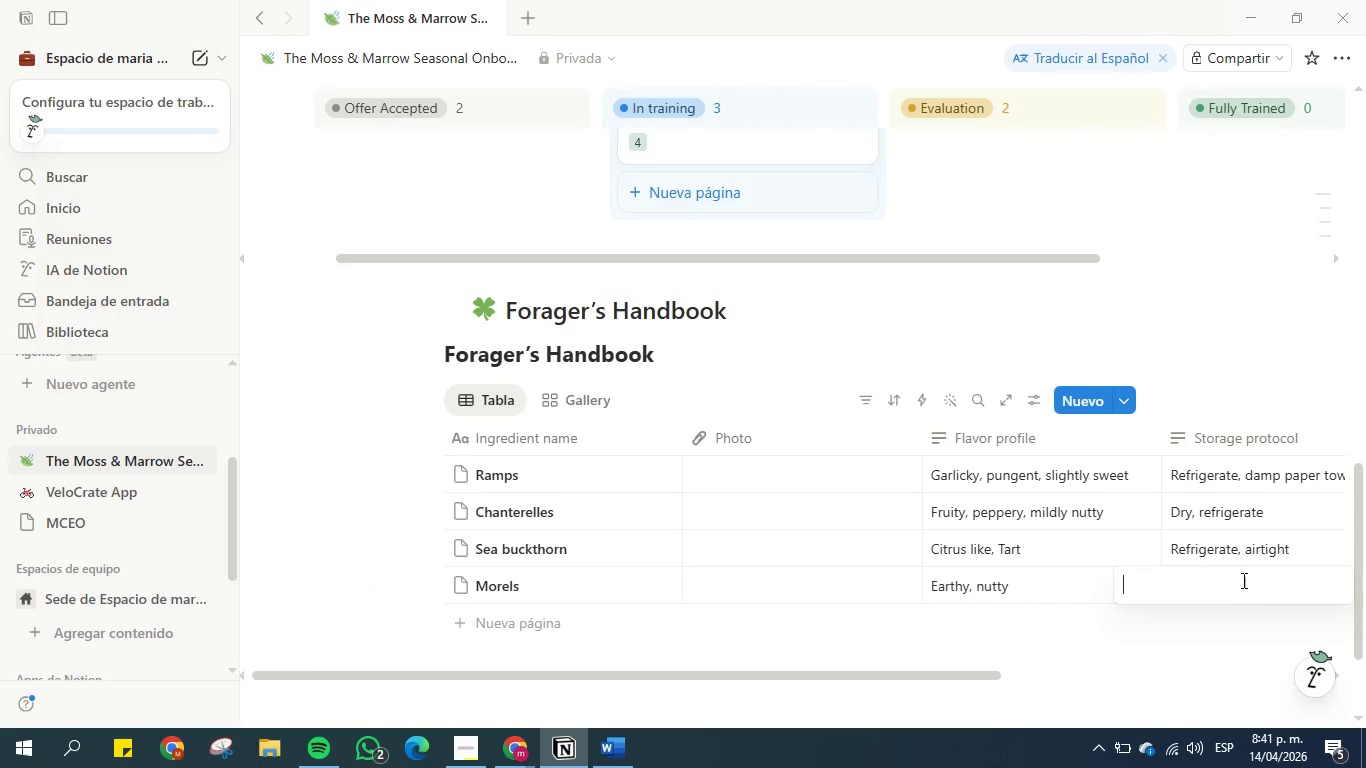 
left_click([1242, 576])
 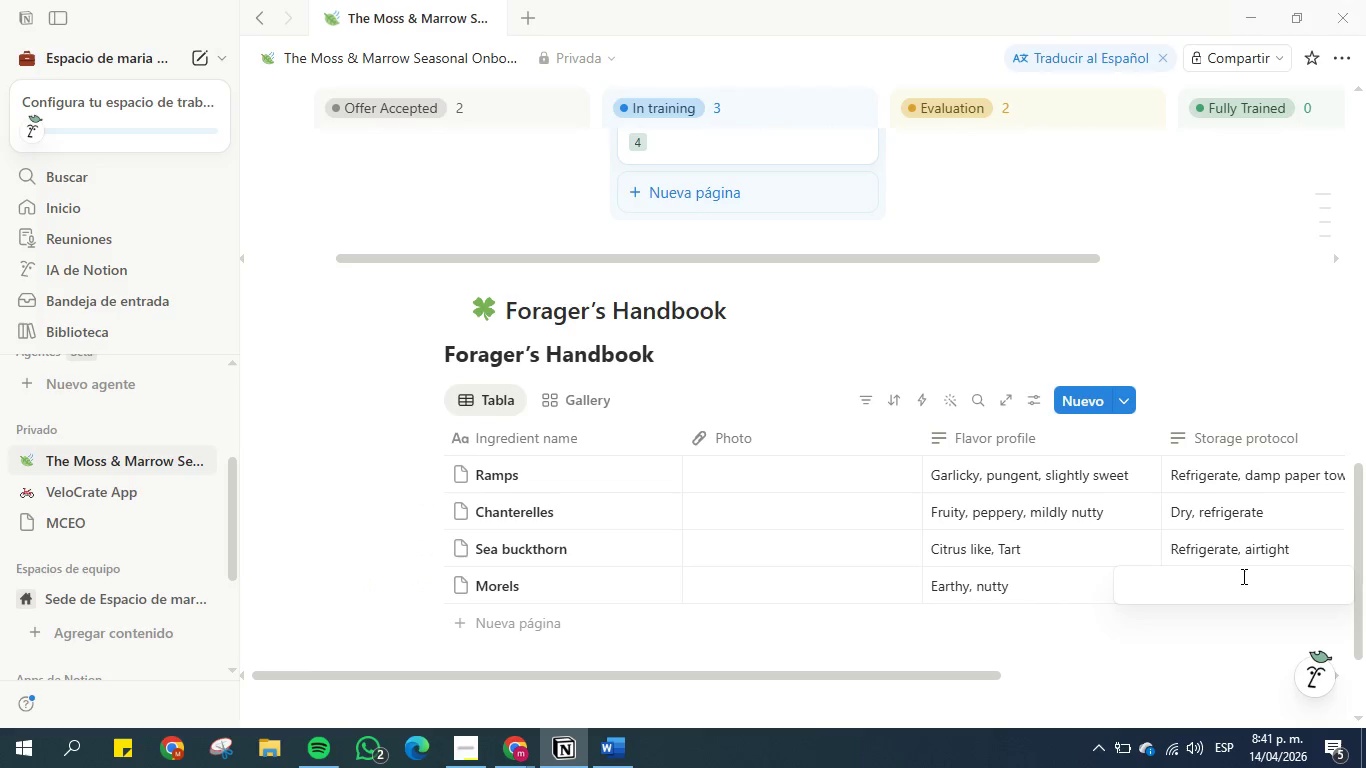 
type(Dry, ventilated)
 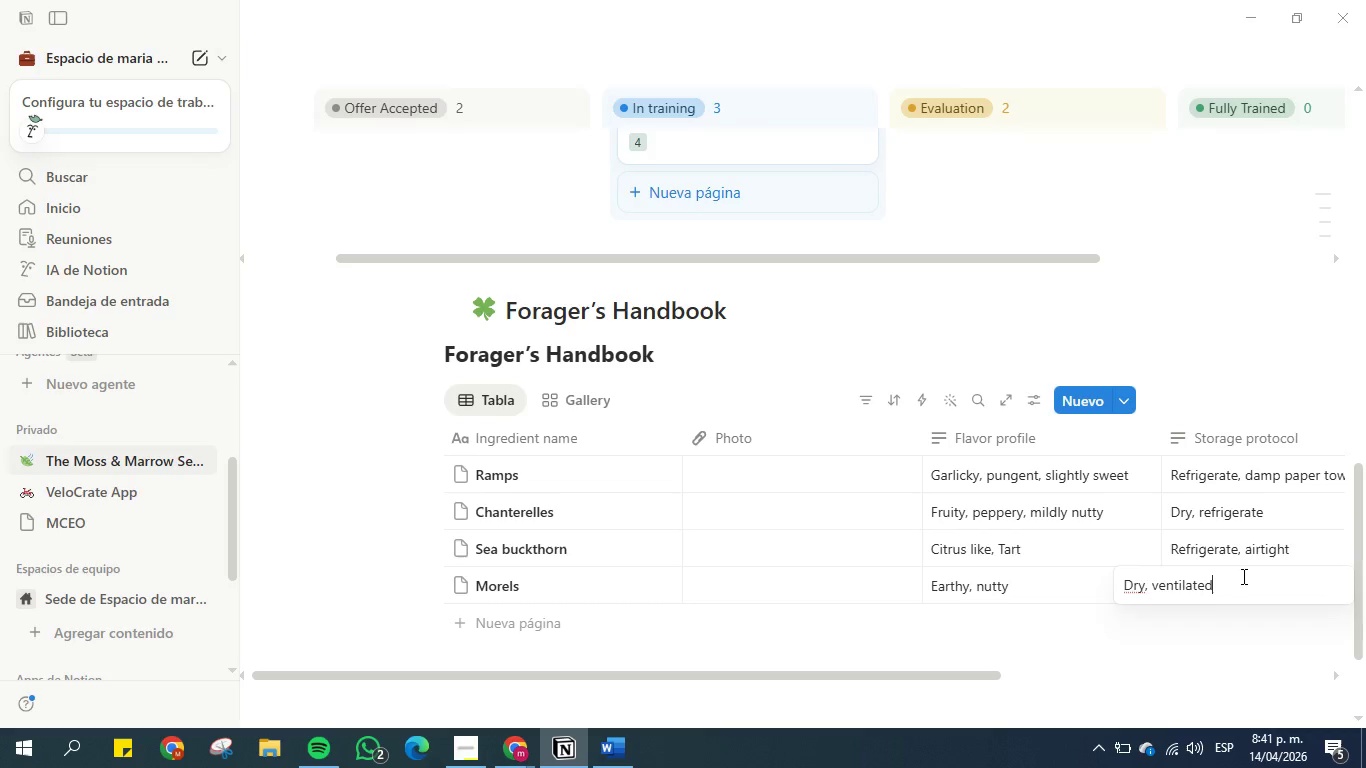 
key(Enter)
 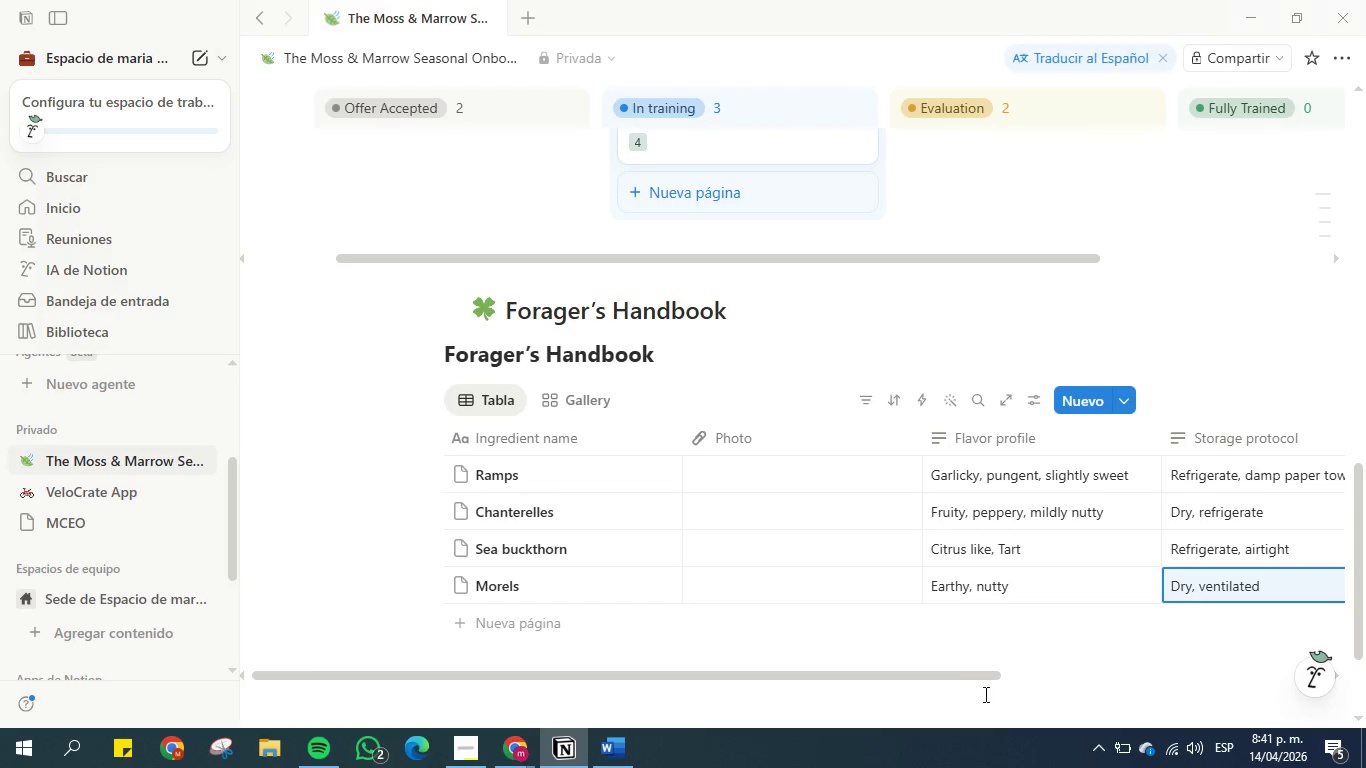 
left_click_drag(start_coordinate=[957, 679], to_coordinate=[1184, 663])
 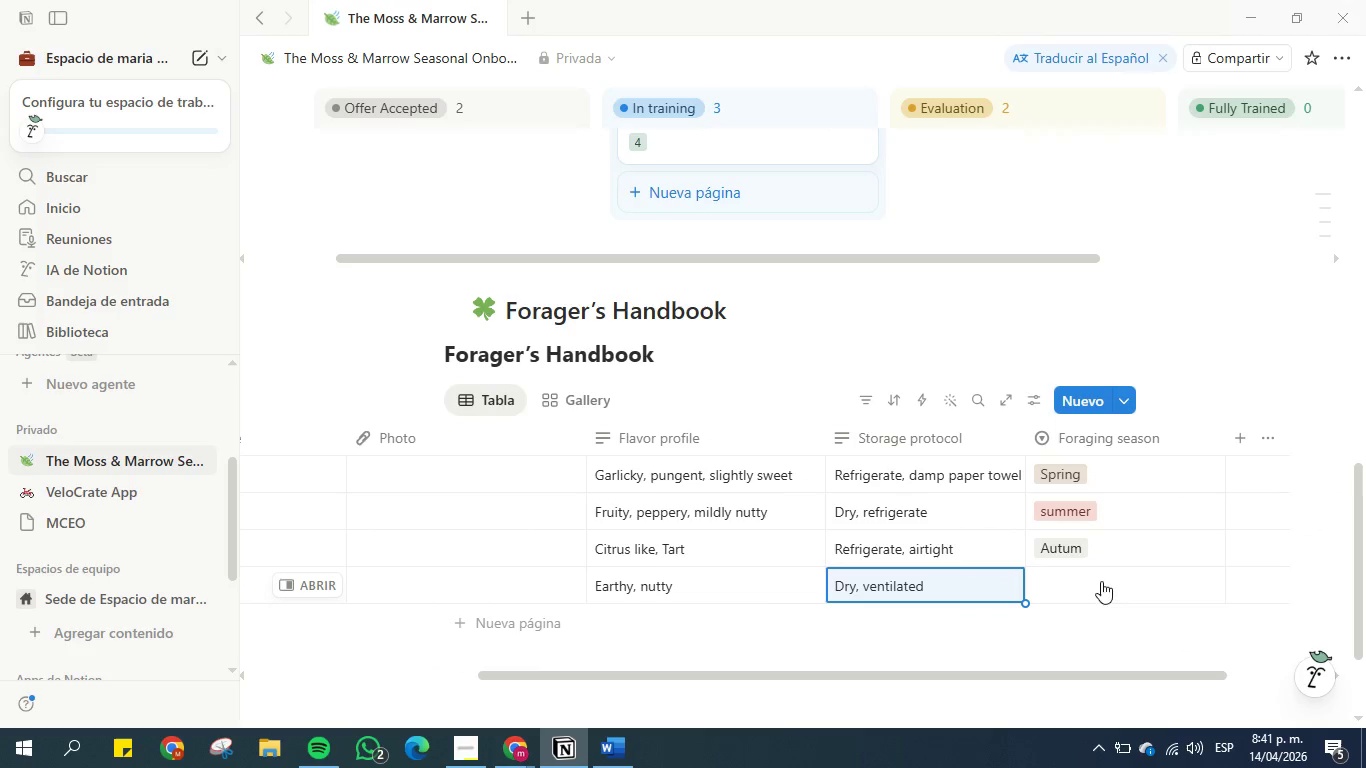 
left_click([1079, 578])
 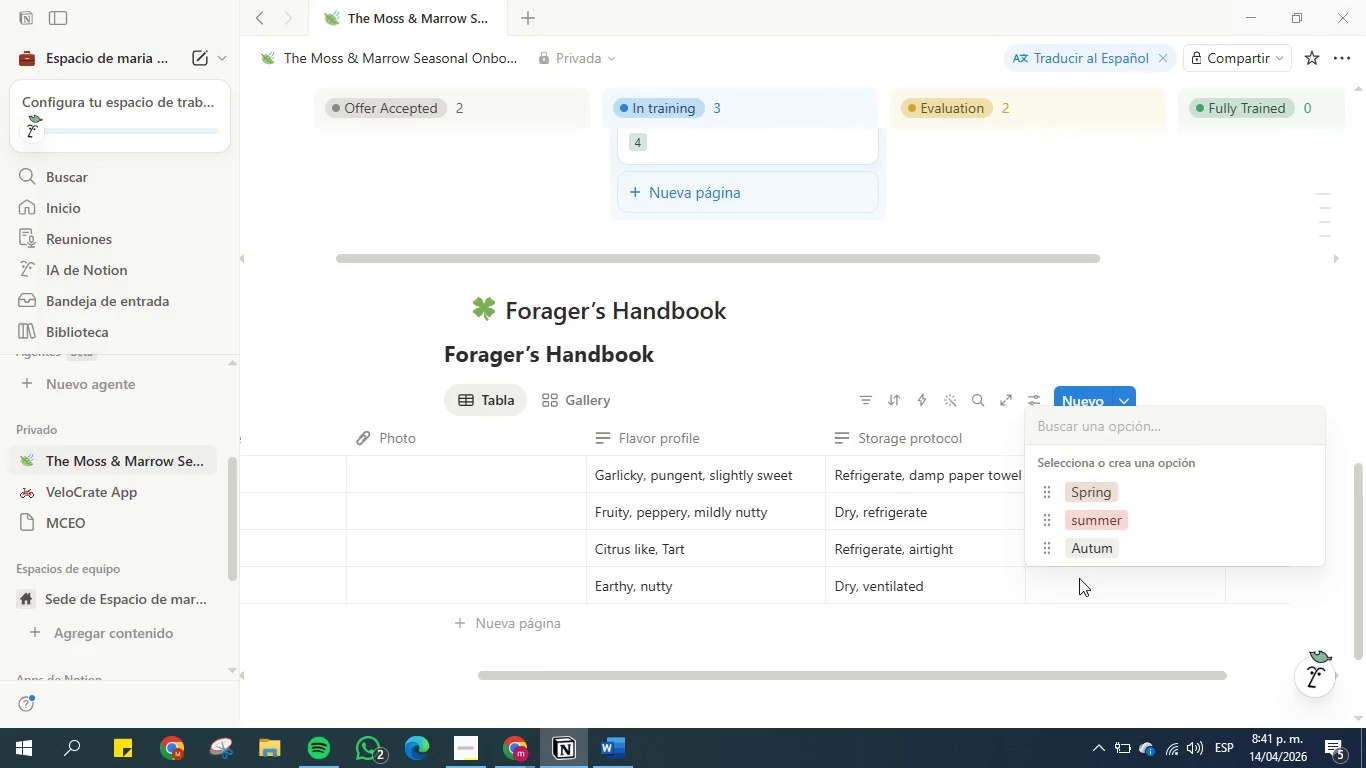 
left_click([1099, 490])
 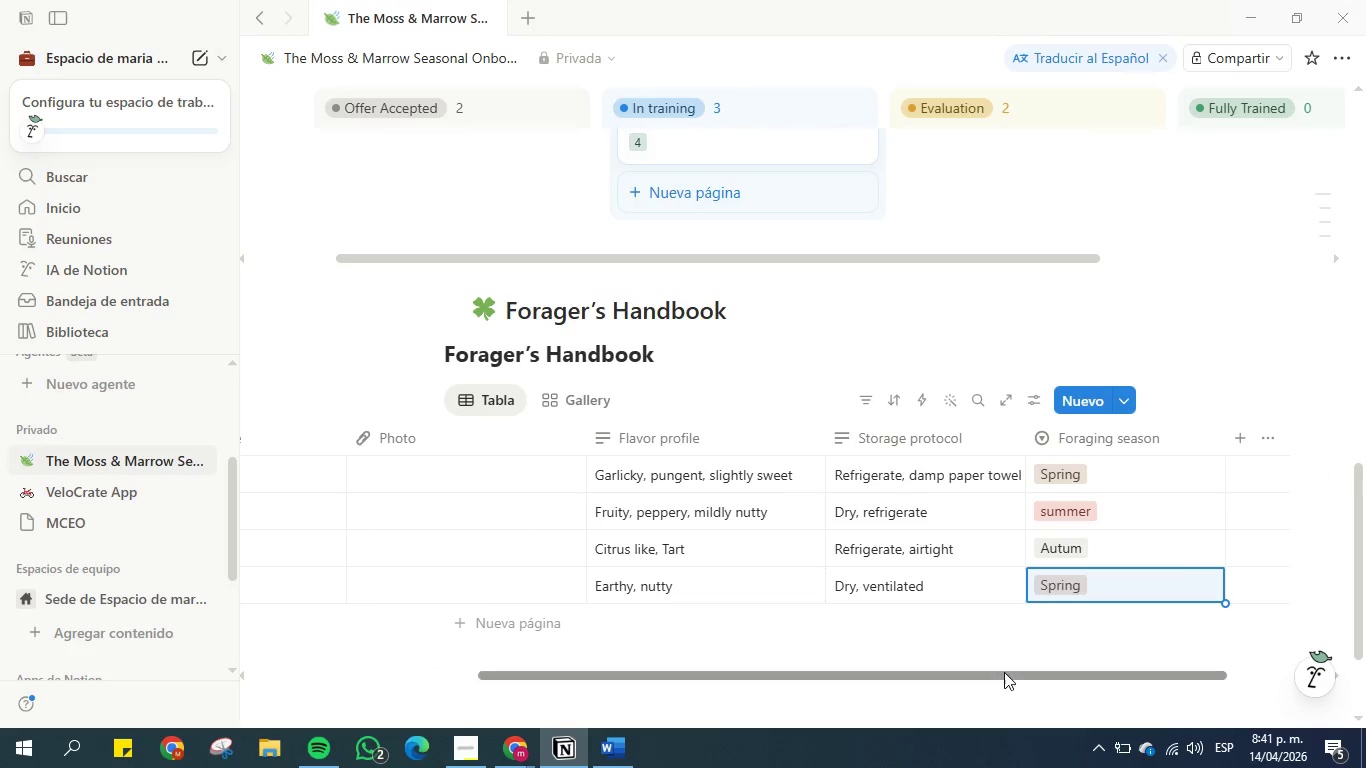 
left_click_drag(start_coordinate=[998, 677], to_coordinate=[709, 679])
 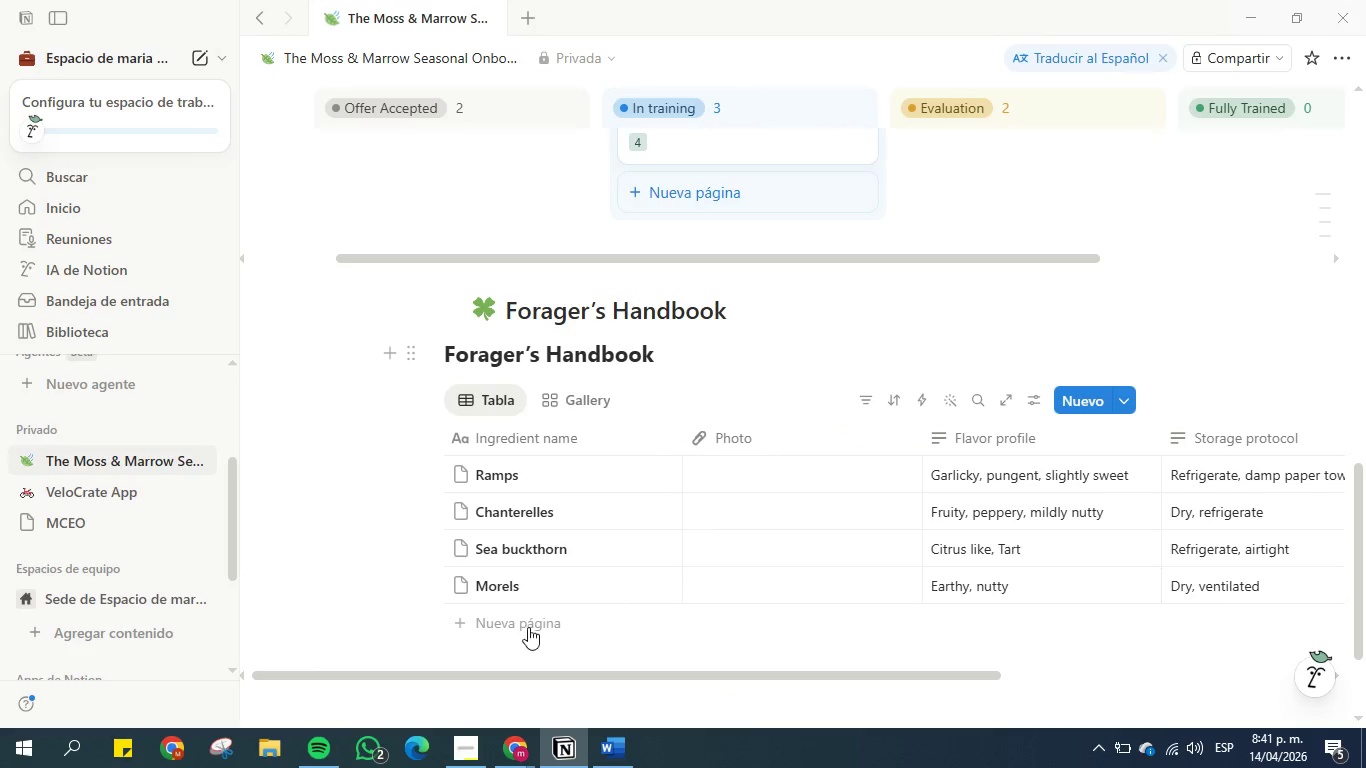 
left_click([511, 625])
 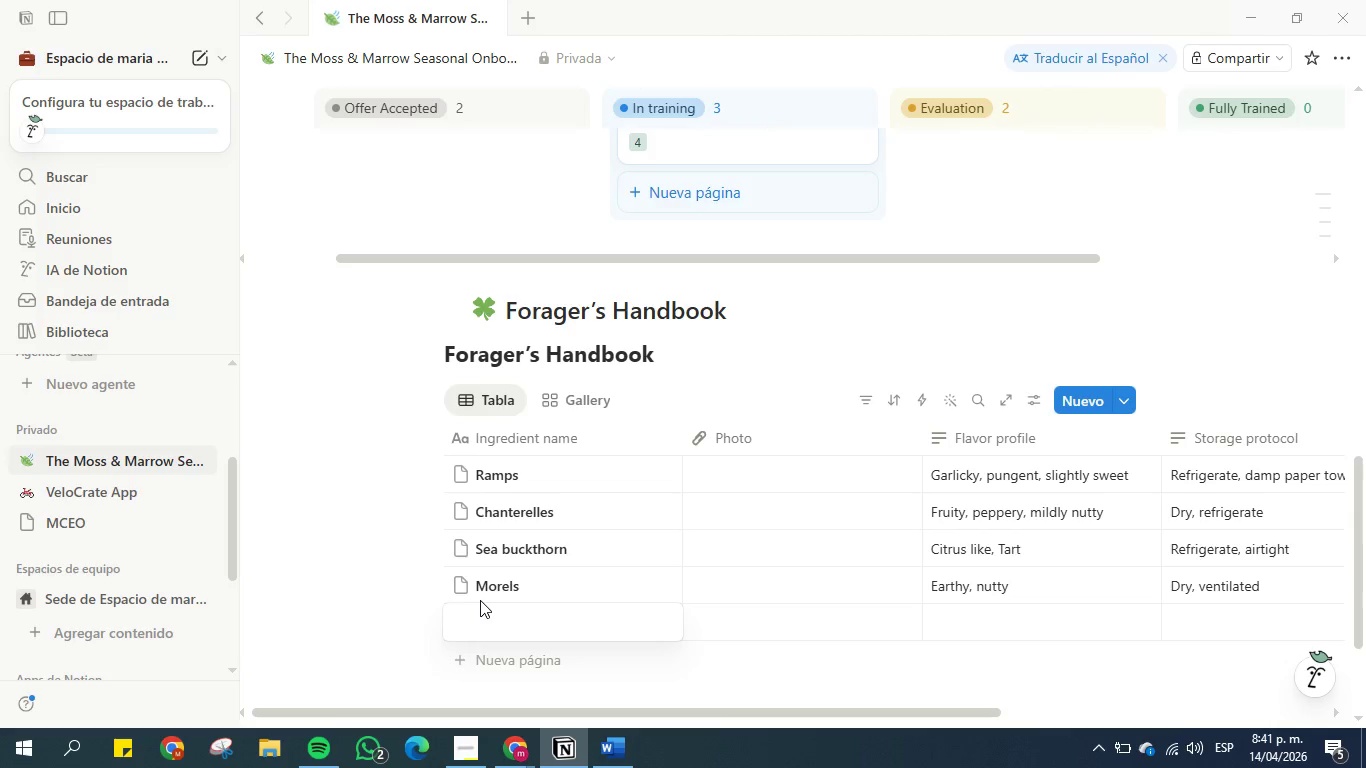 
type(Wils )
key(Backspace)
key(Backspace)
type(d sorrel)
 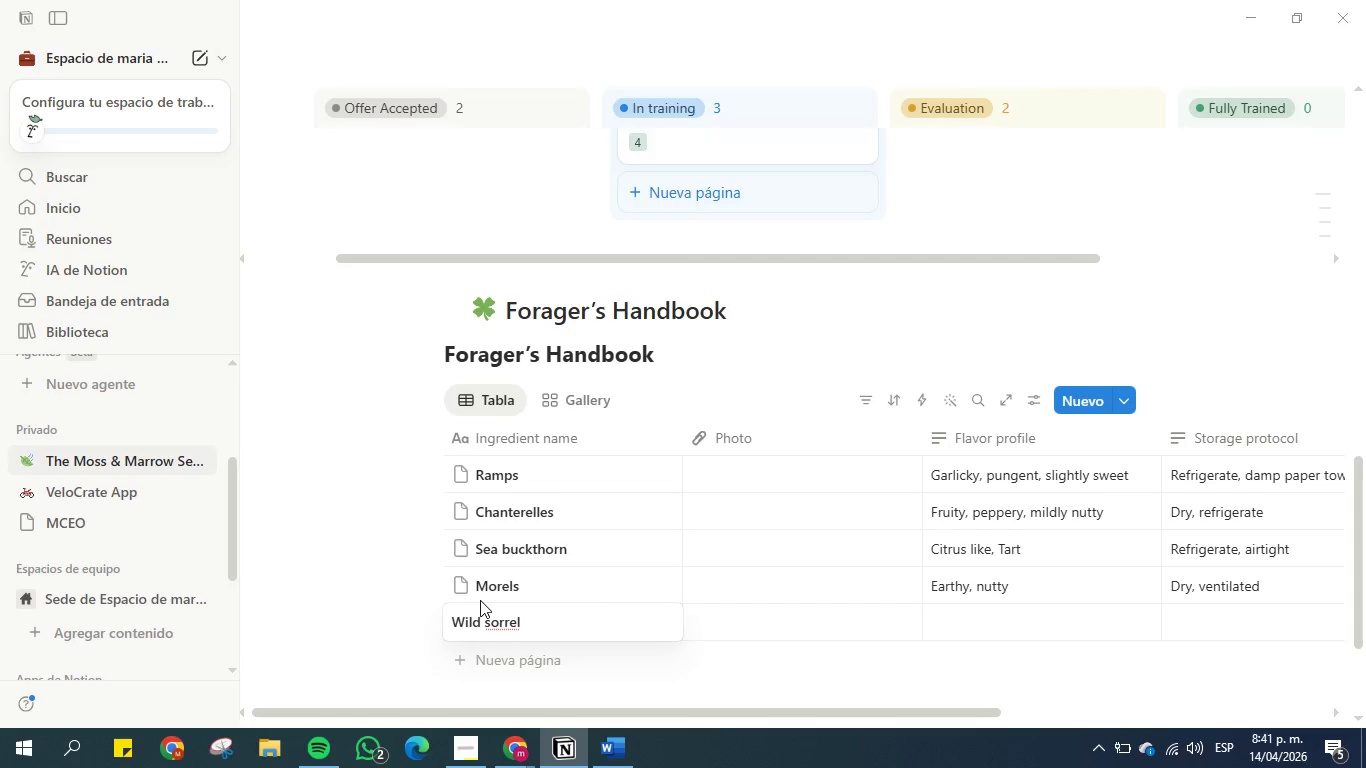 
key(Enter)
 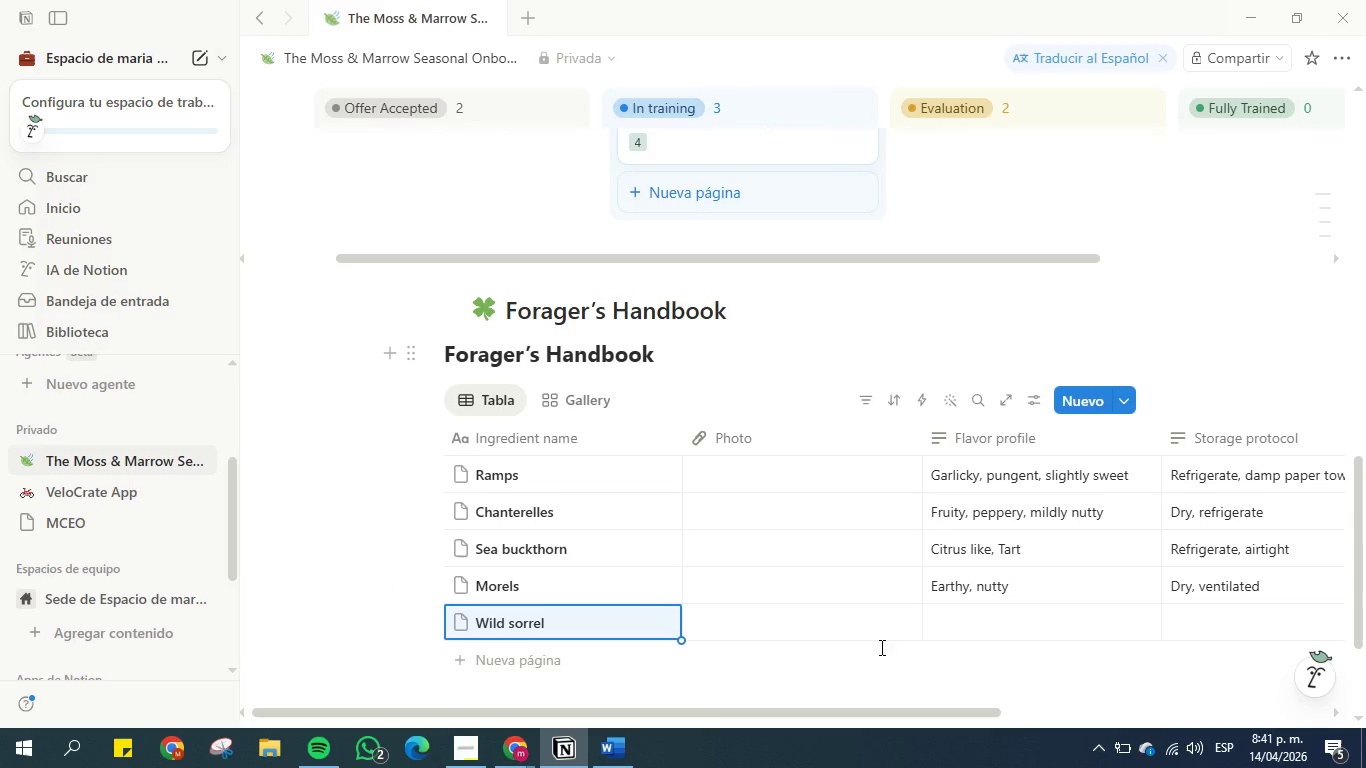 
left_click([980, 632])
 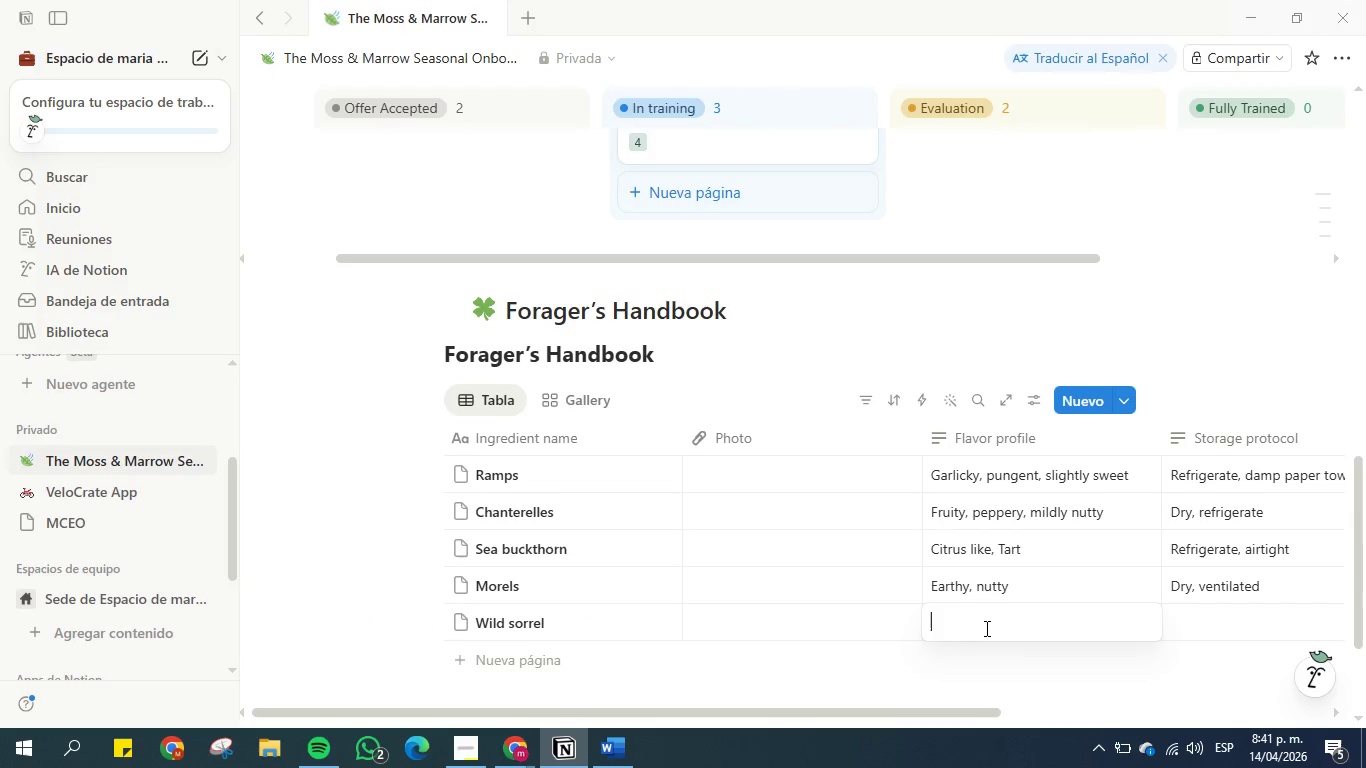 
type(Sour, lemoy)
 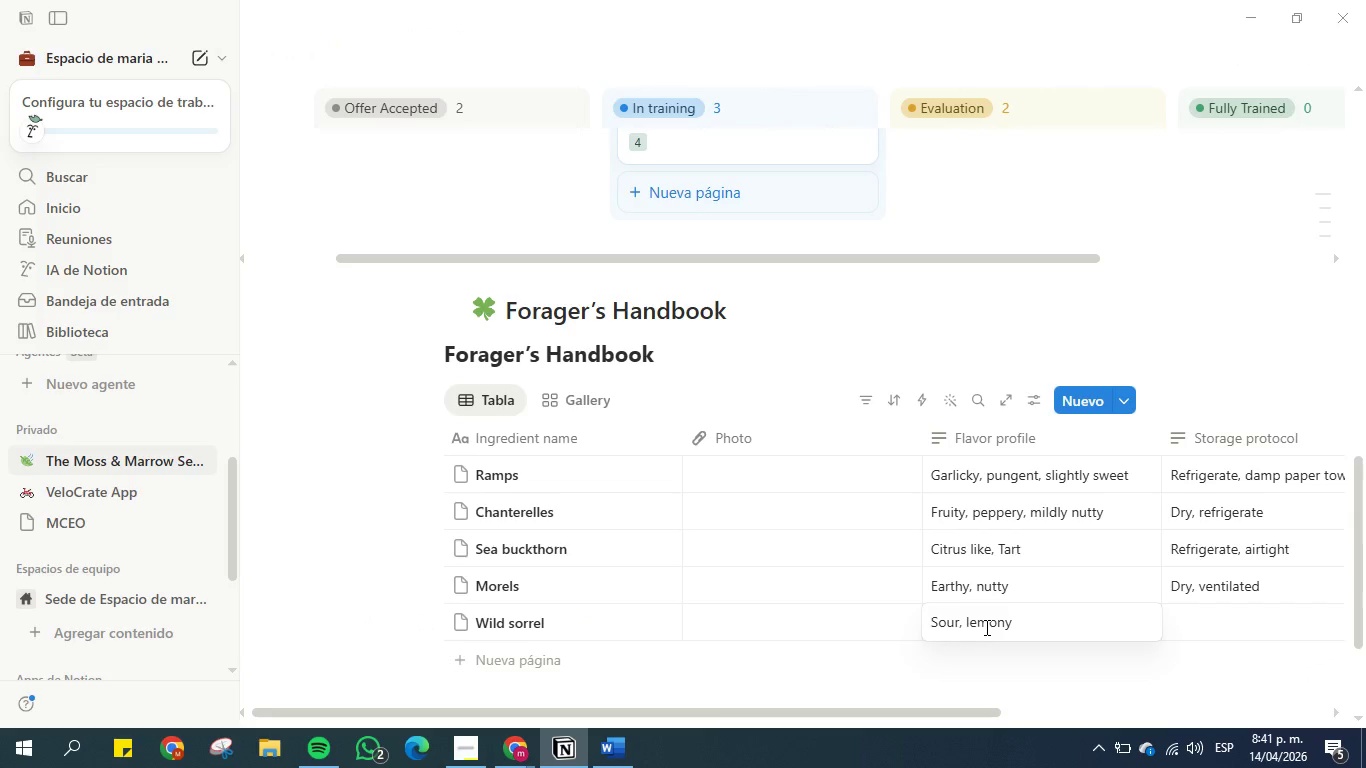 
hold_key(key=N, duration=0.34)
 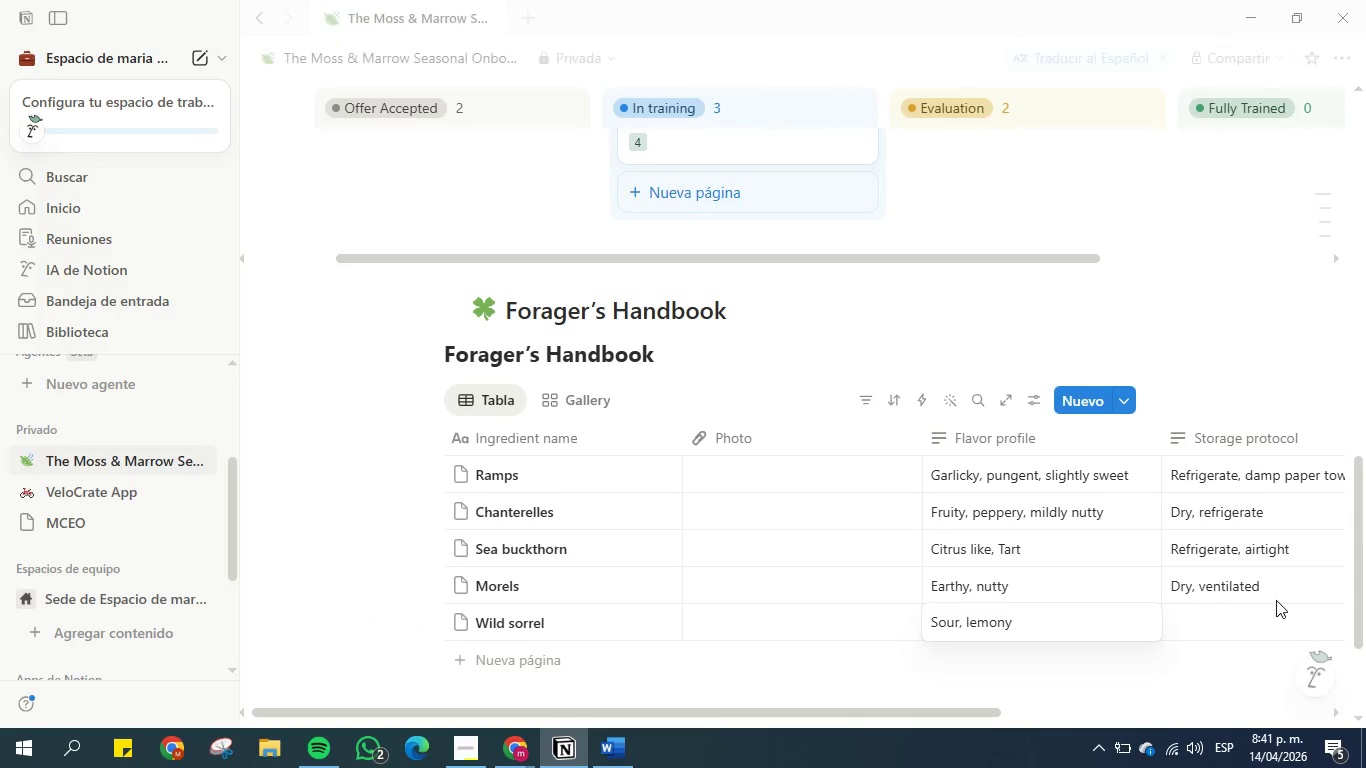 
left_click([1213, 618])
 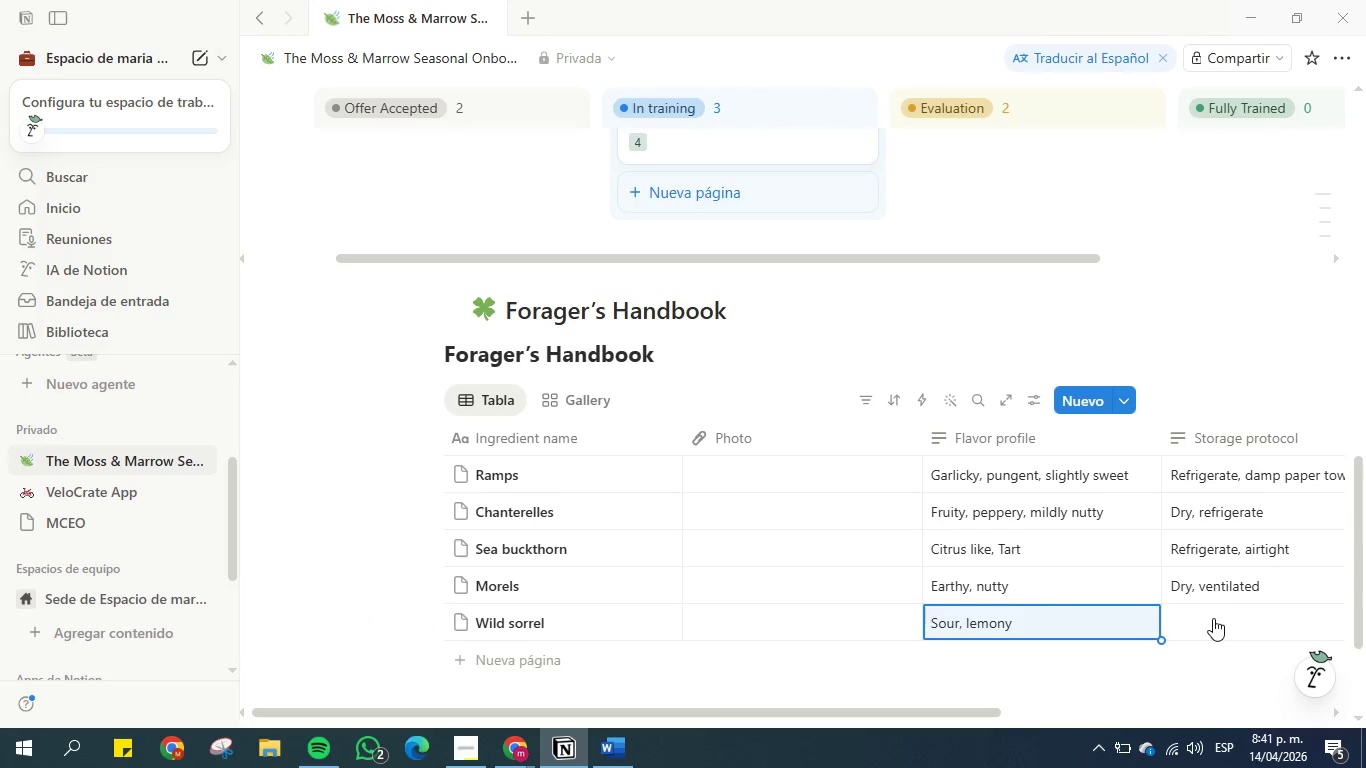 
left_click([1213, 618])
 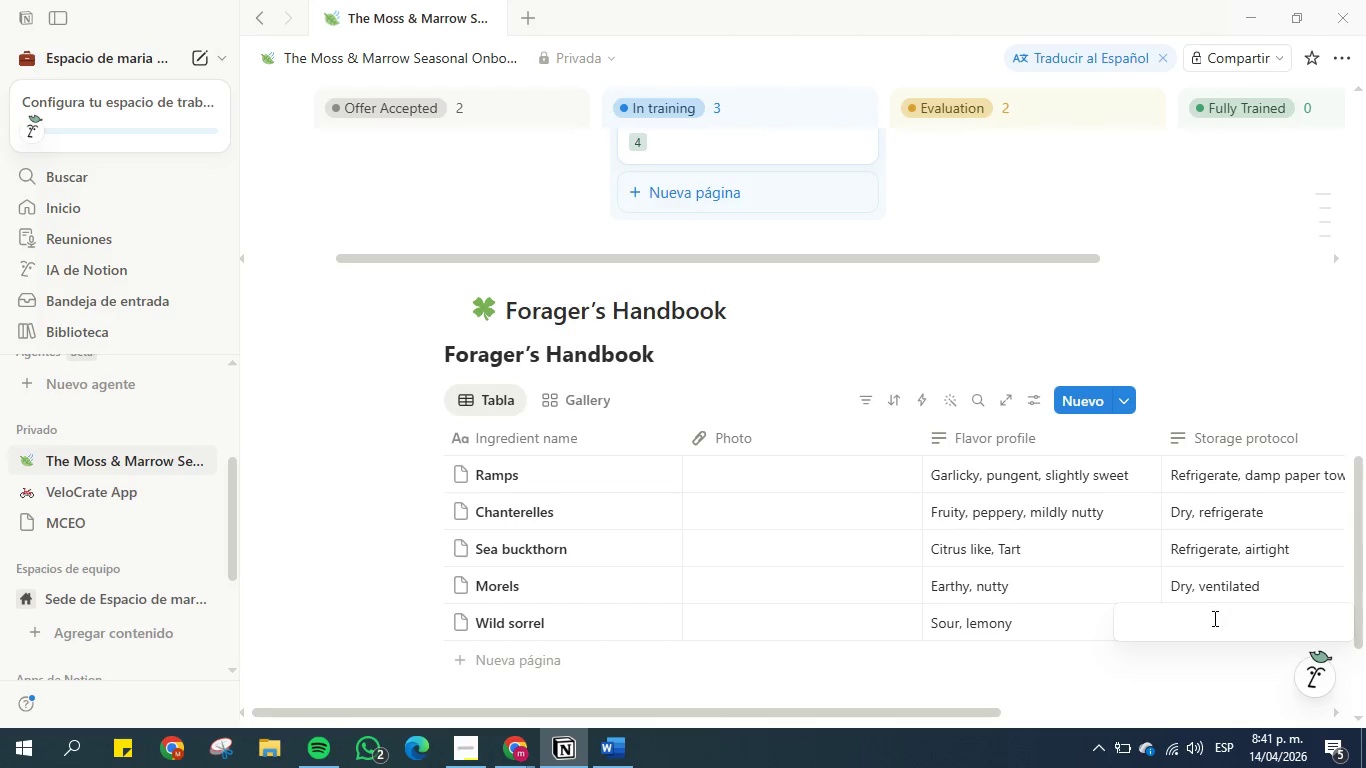 
type(Refrigerate)
 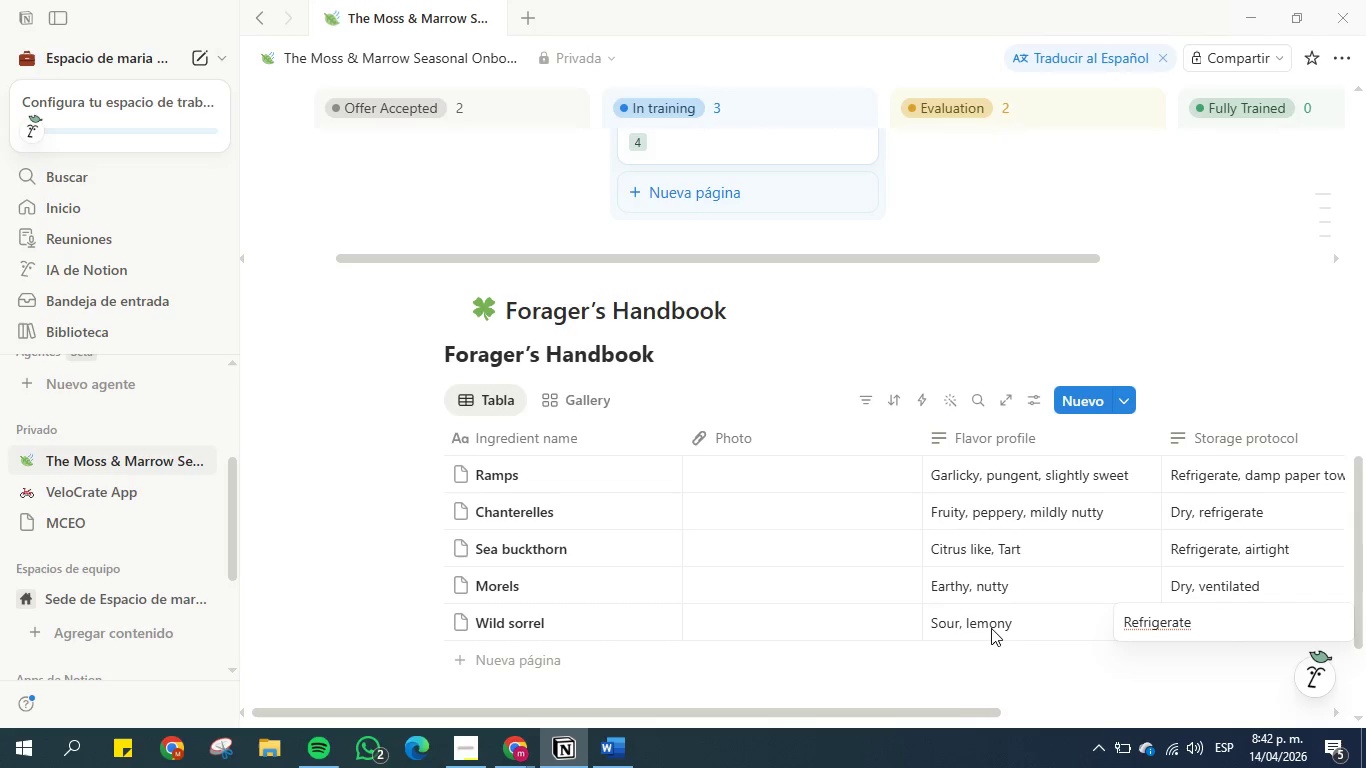 
left_click_drag(start_coordinate=[949, 711], to_coordinate=[1052, 711])
 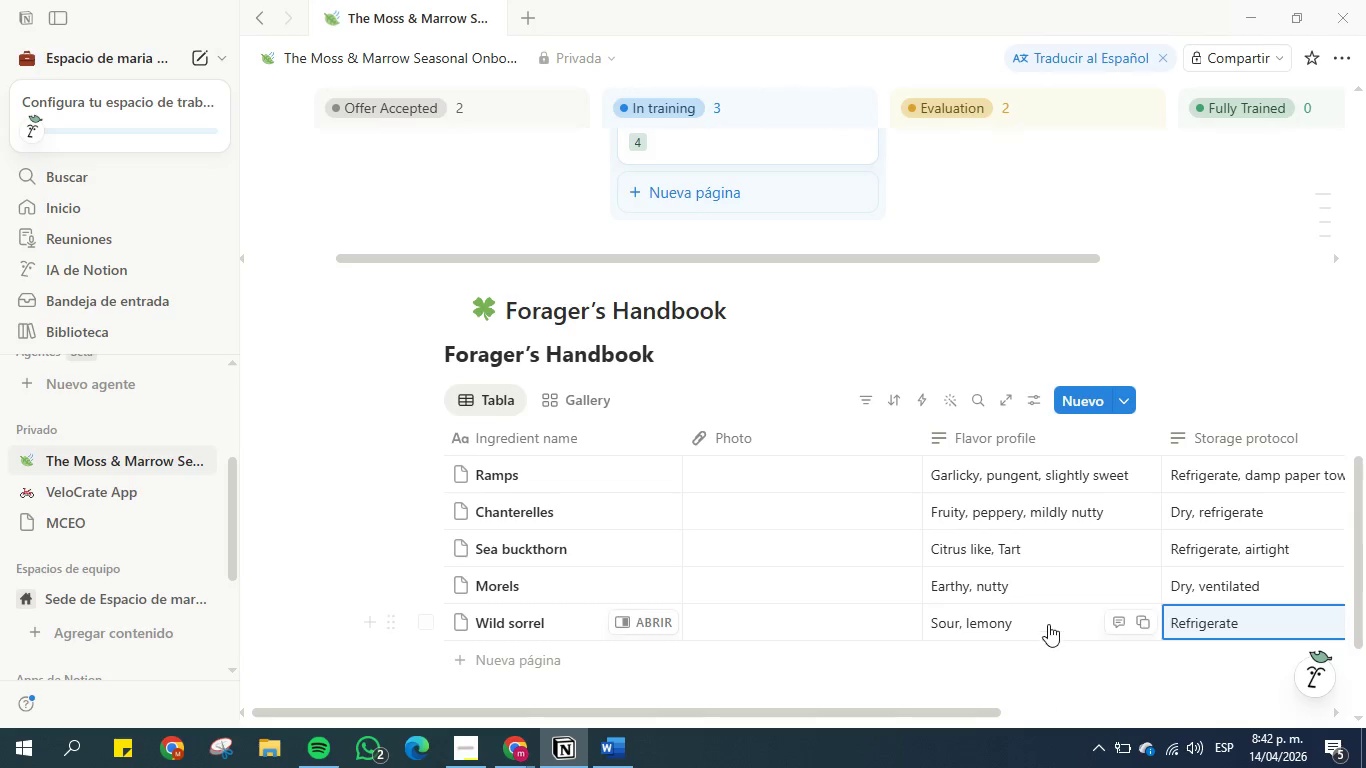 
left_click([1048, 623])
 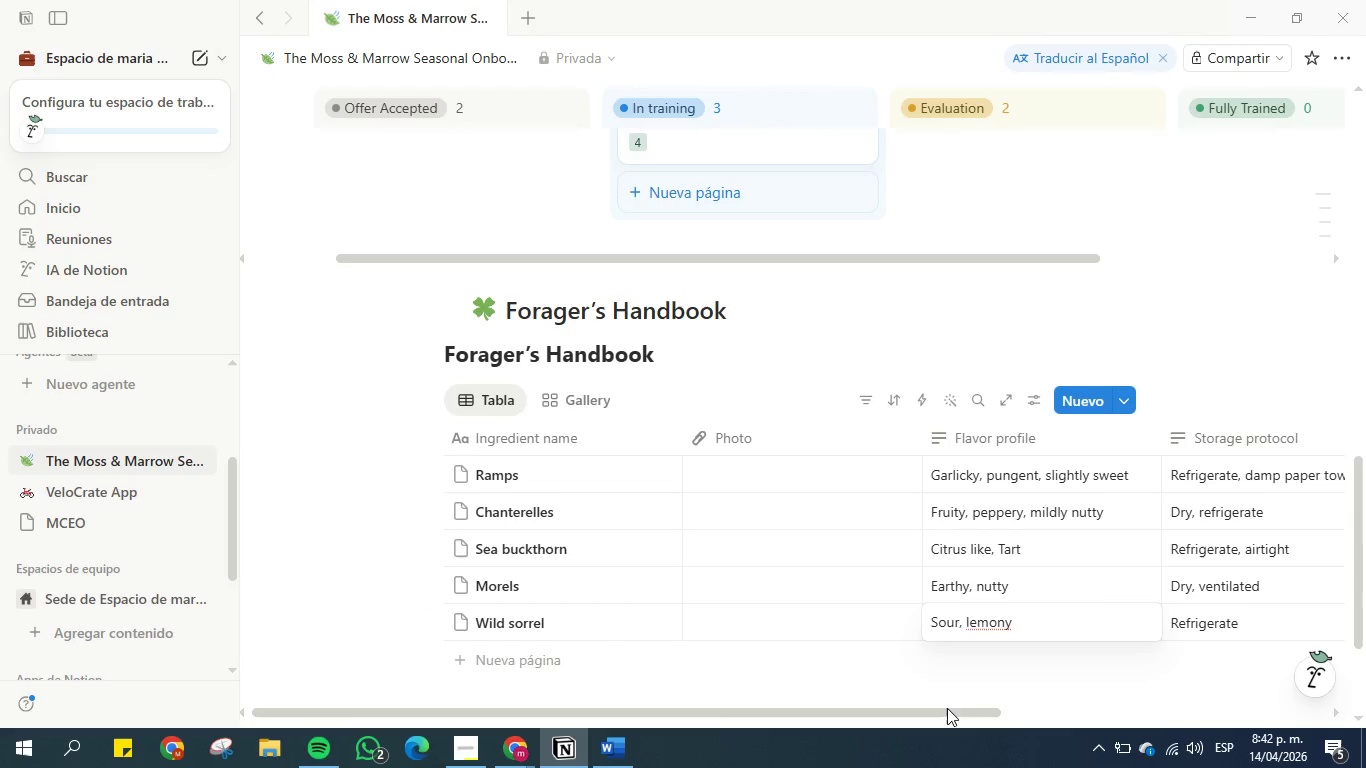 
left_click_drag(start_coordinate=[947, 710], to_coordinate=[1047, 711])
 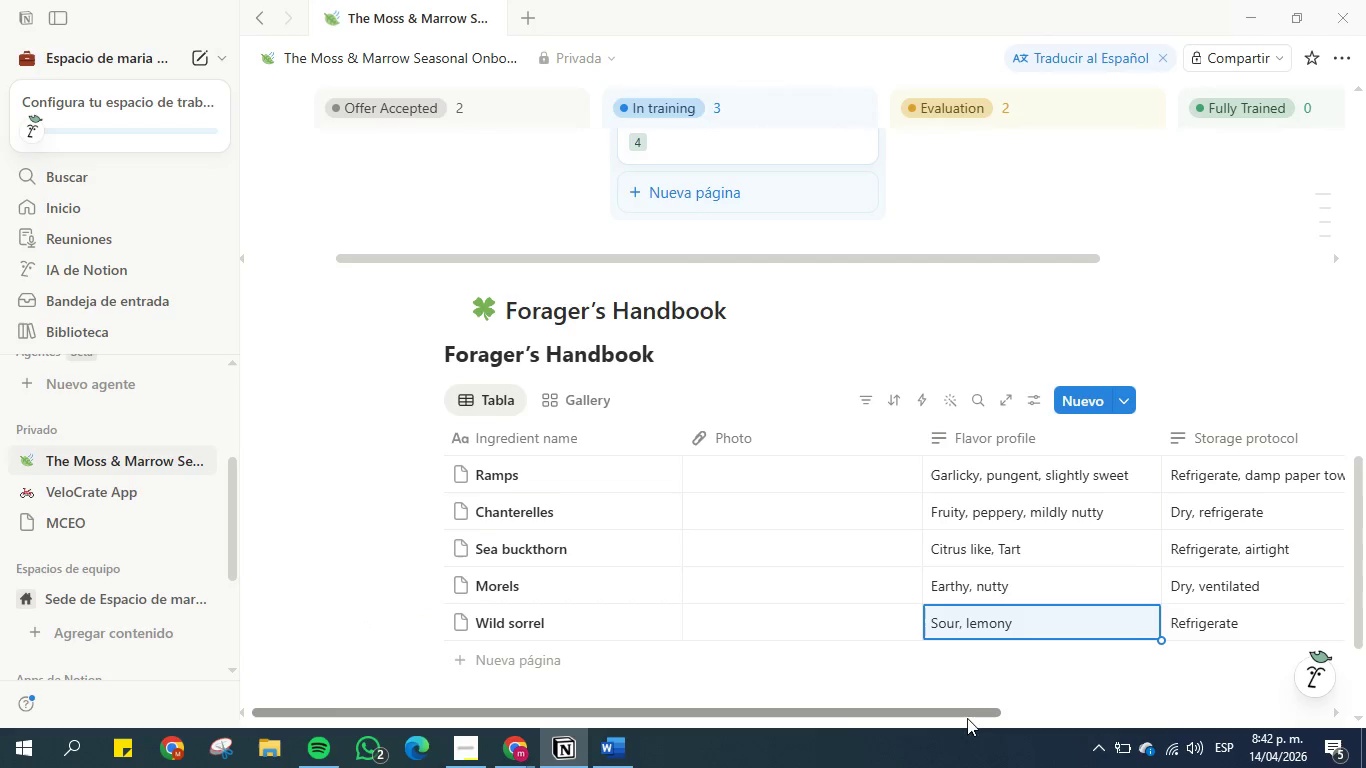 
left_click_drag(start_coordinate=[970, 717], to_coordinate=[987, 715])
 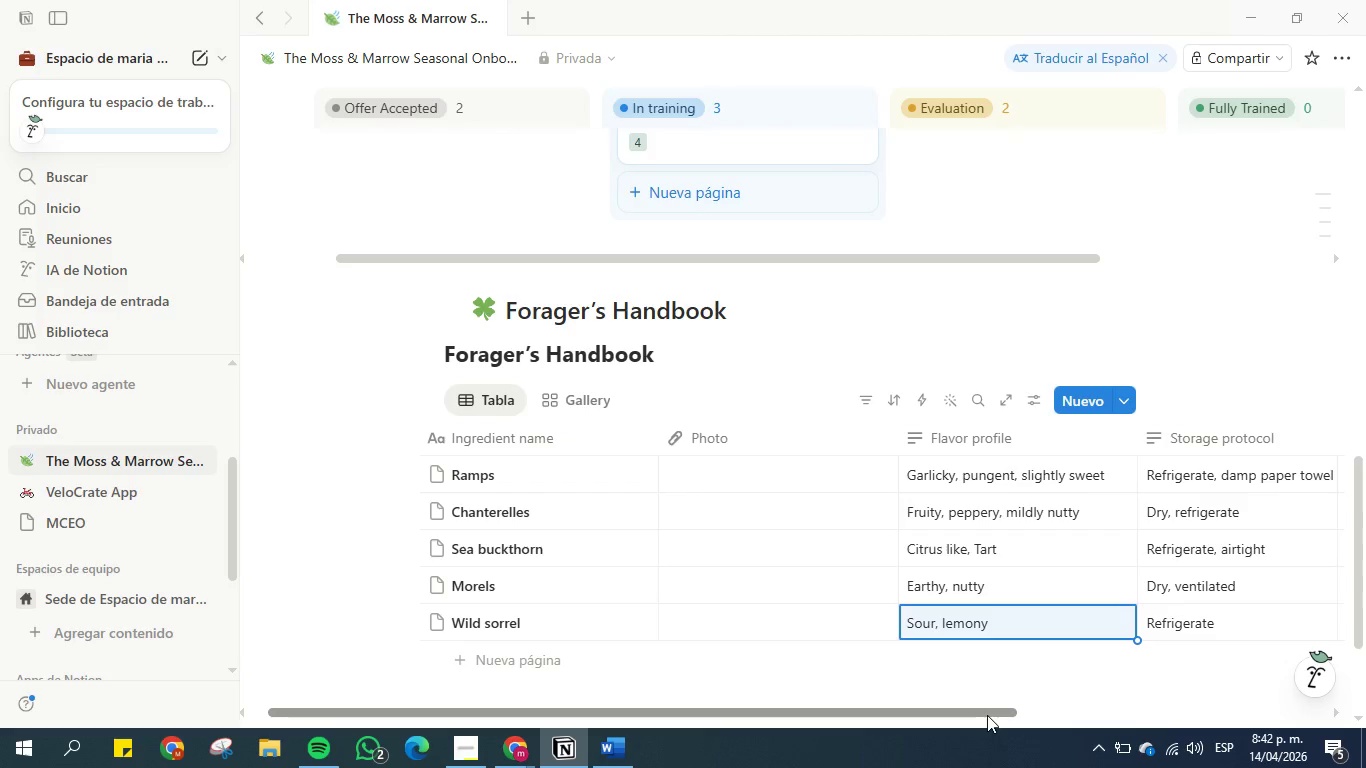 
left_click_drag(start_coordinate=[987, 715], to_coordinate=[1126, 701])
 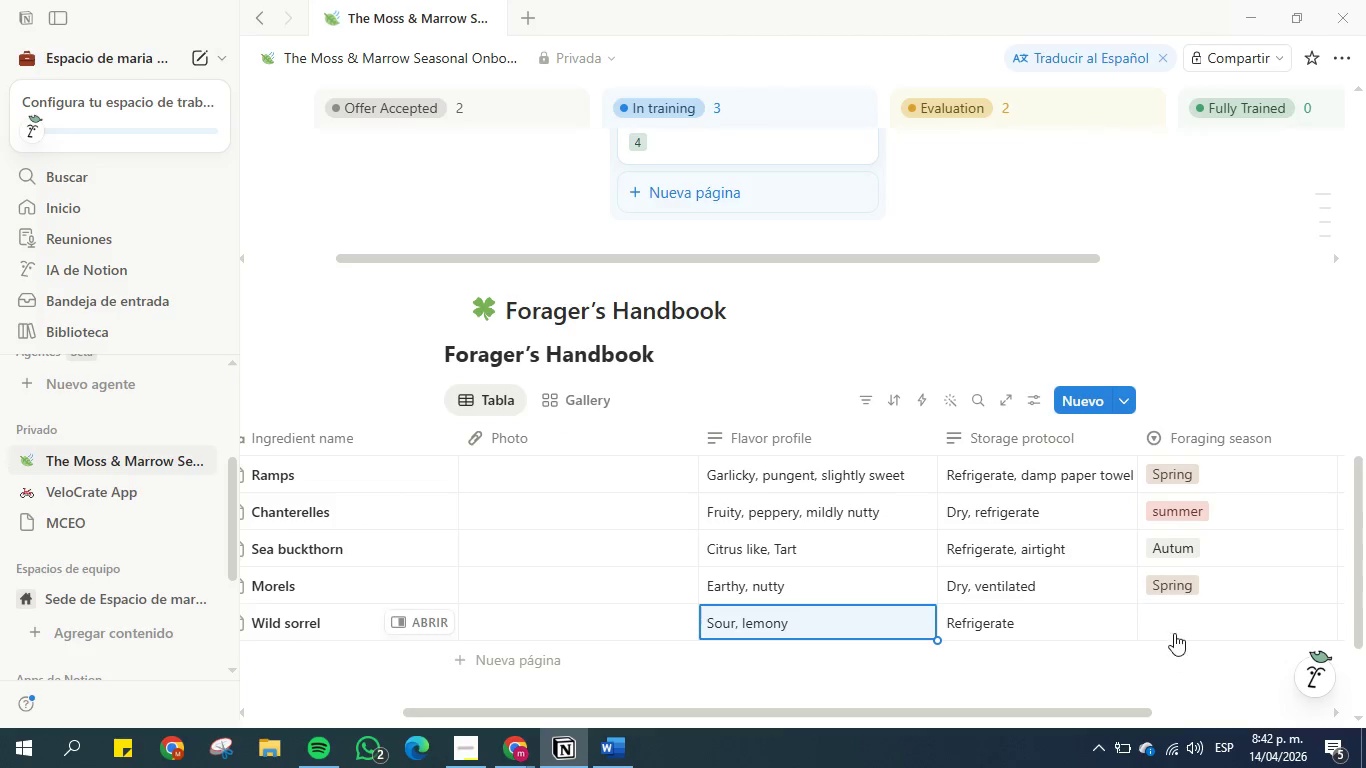 
left_click([1174, 633])
 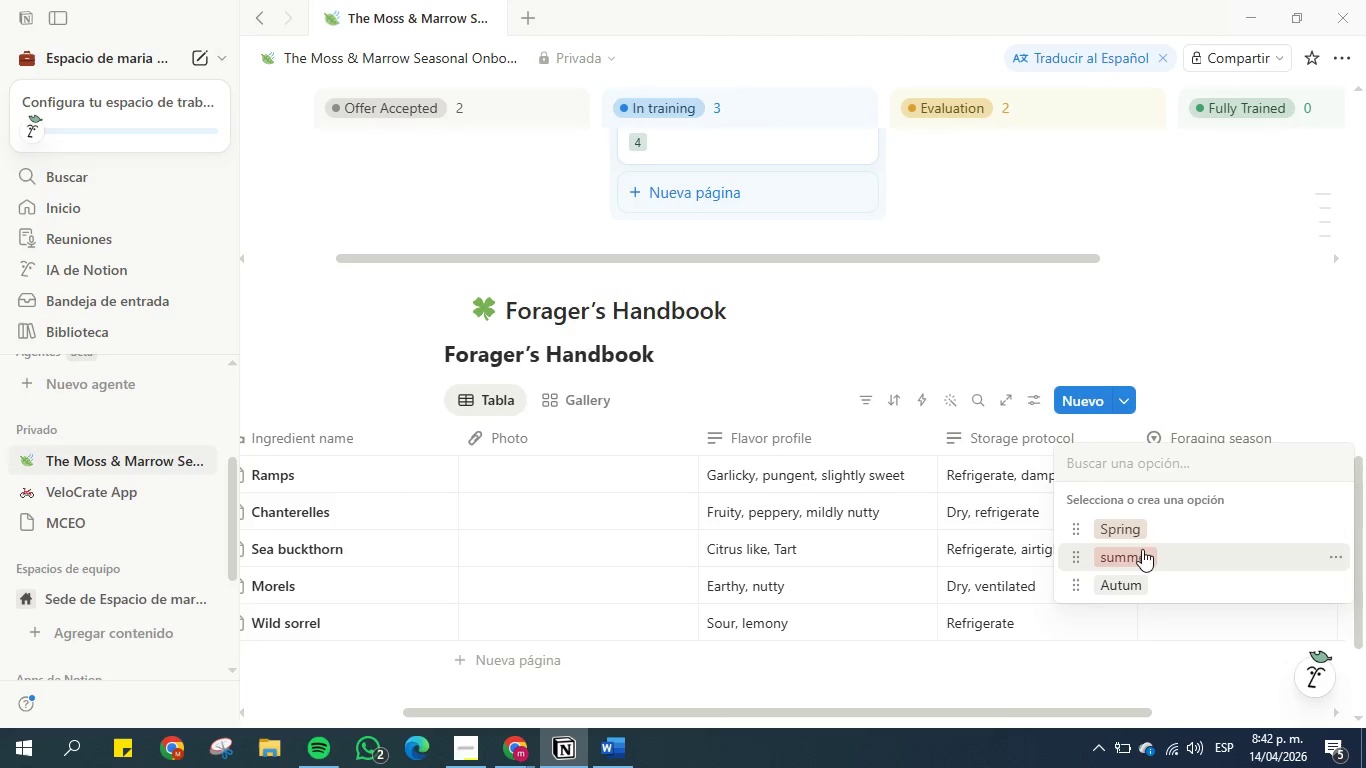 
left_click([1133, 529])
 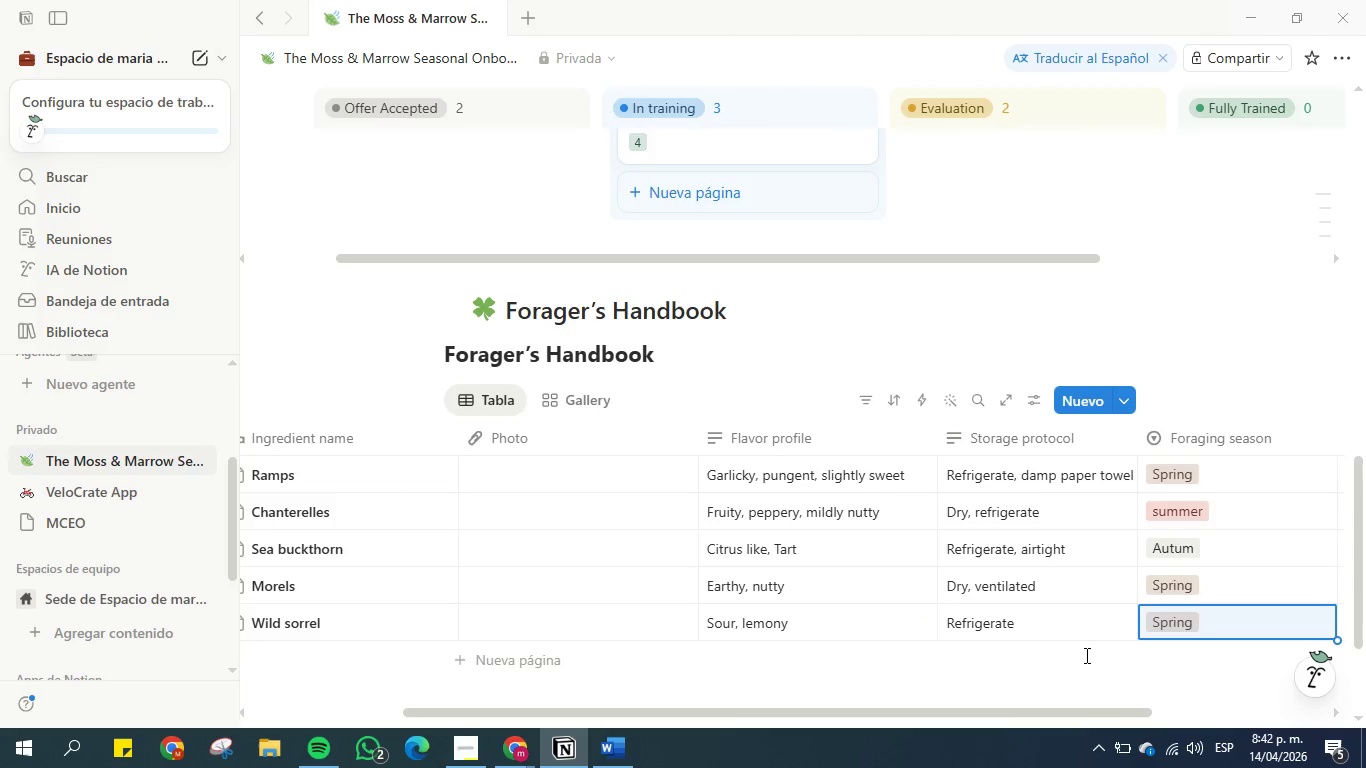 
left_click([1102, 664])
 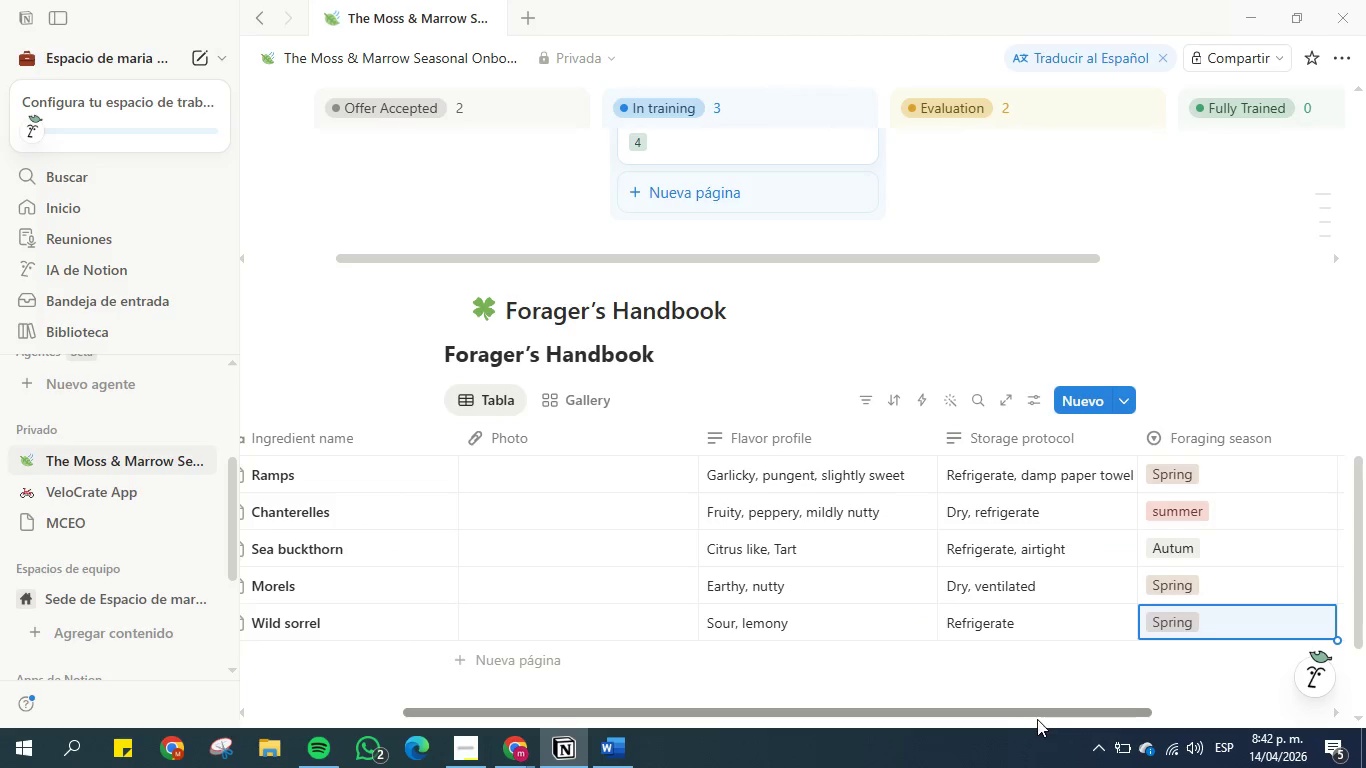 
left_click_drag(start_coordinate=[1038, 714], to_coordinate=[774, 694])
 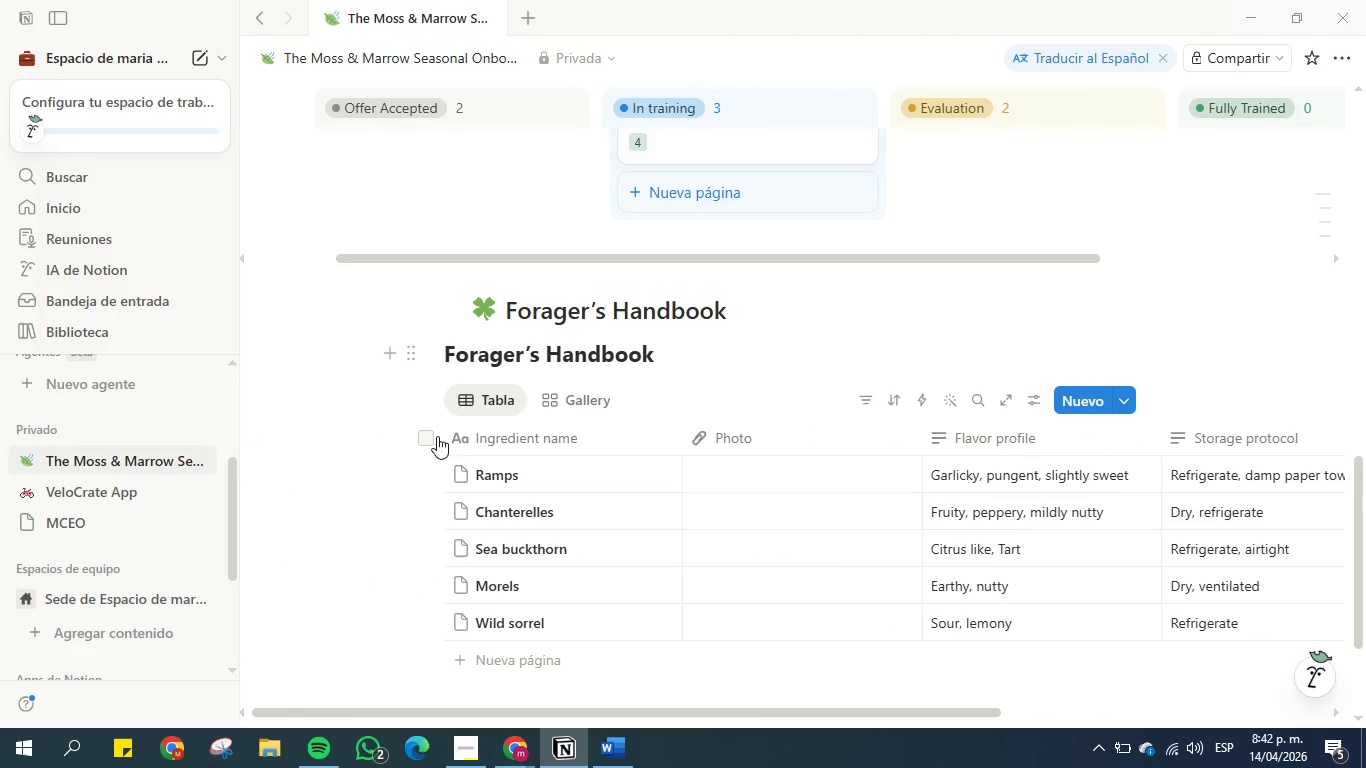 
scroll: coordinate [450, 411], scroll_direction: down, amount: 4.0
 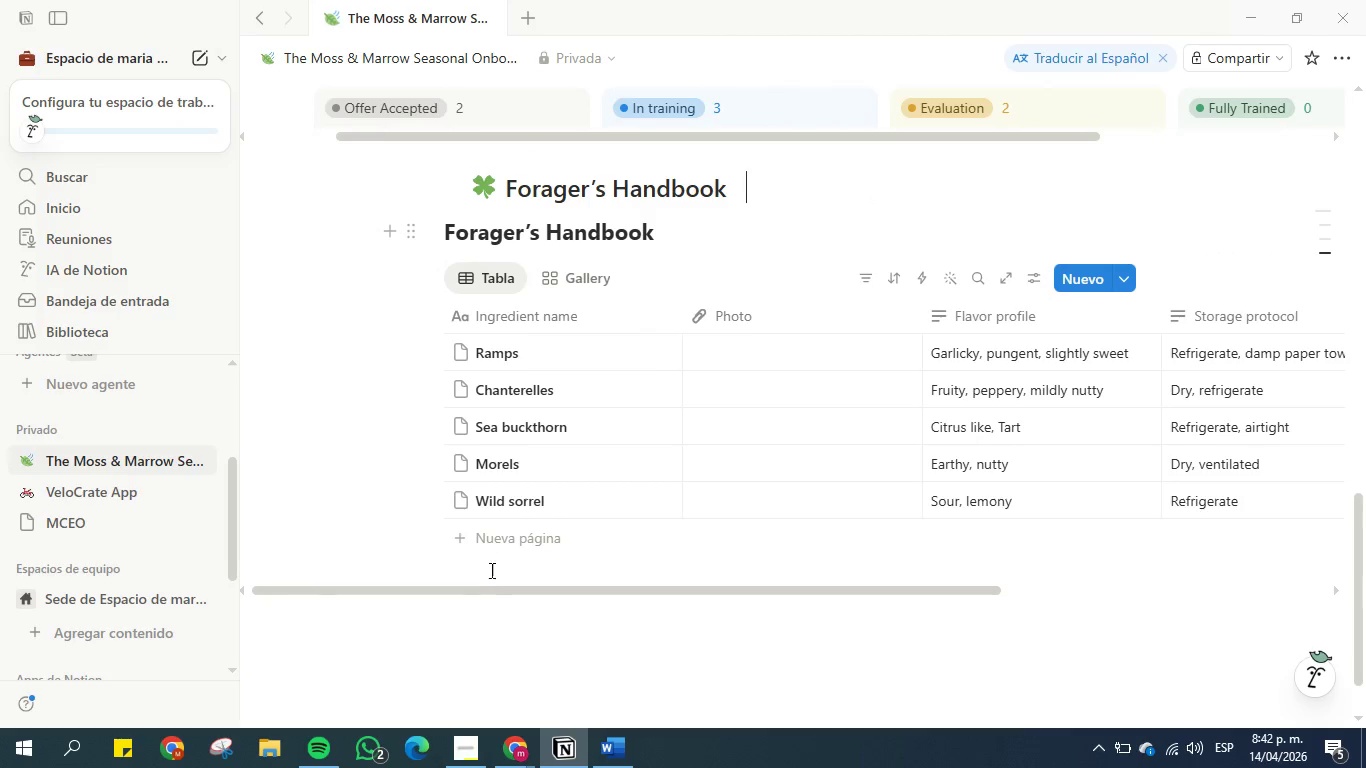 
left_click([497, 634])
 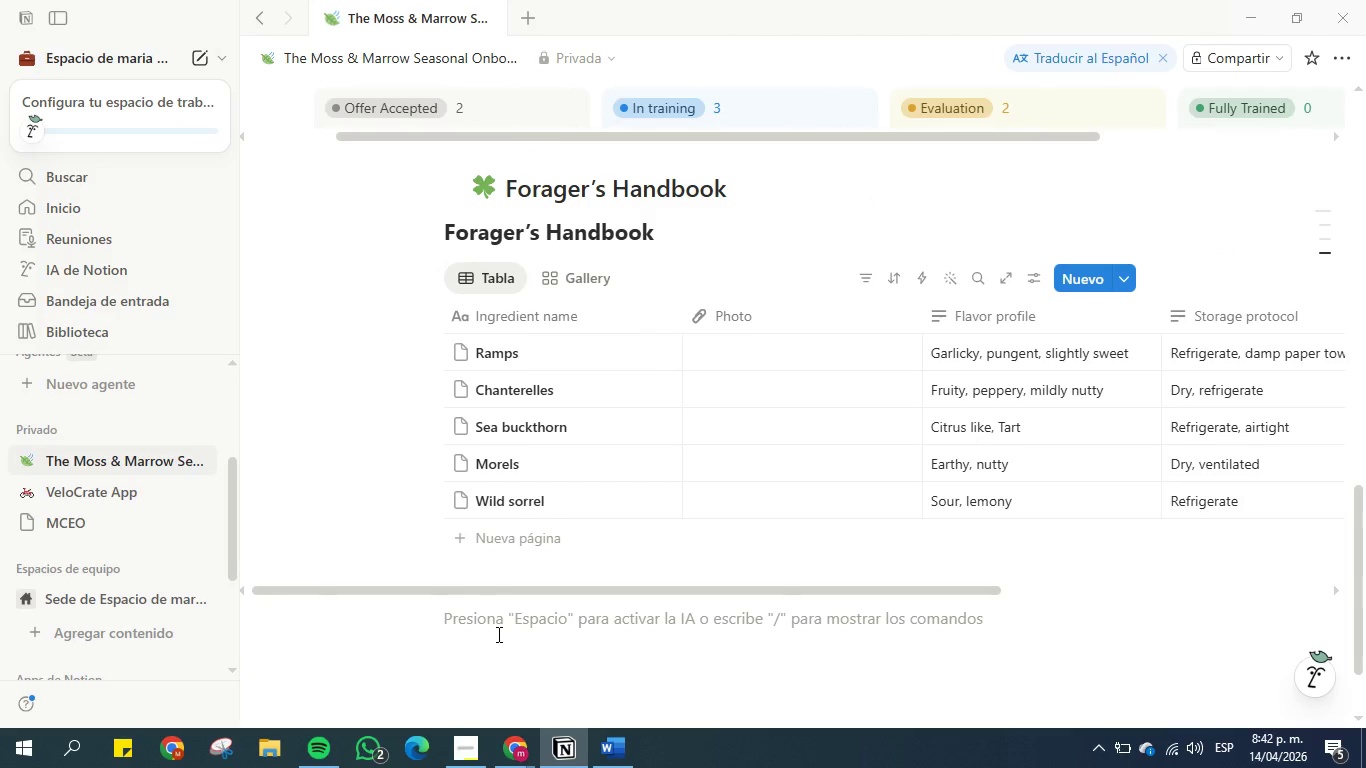 
type(Operational Wiki )
 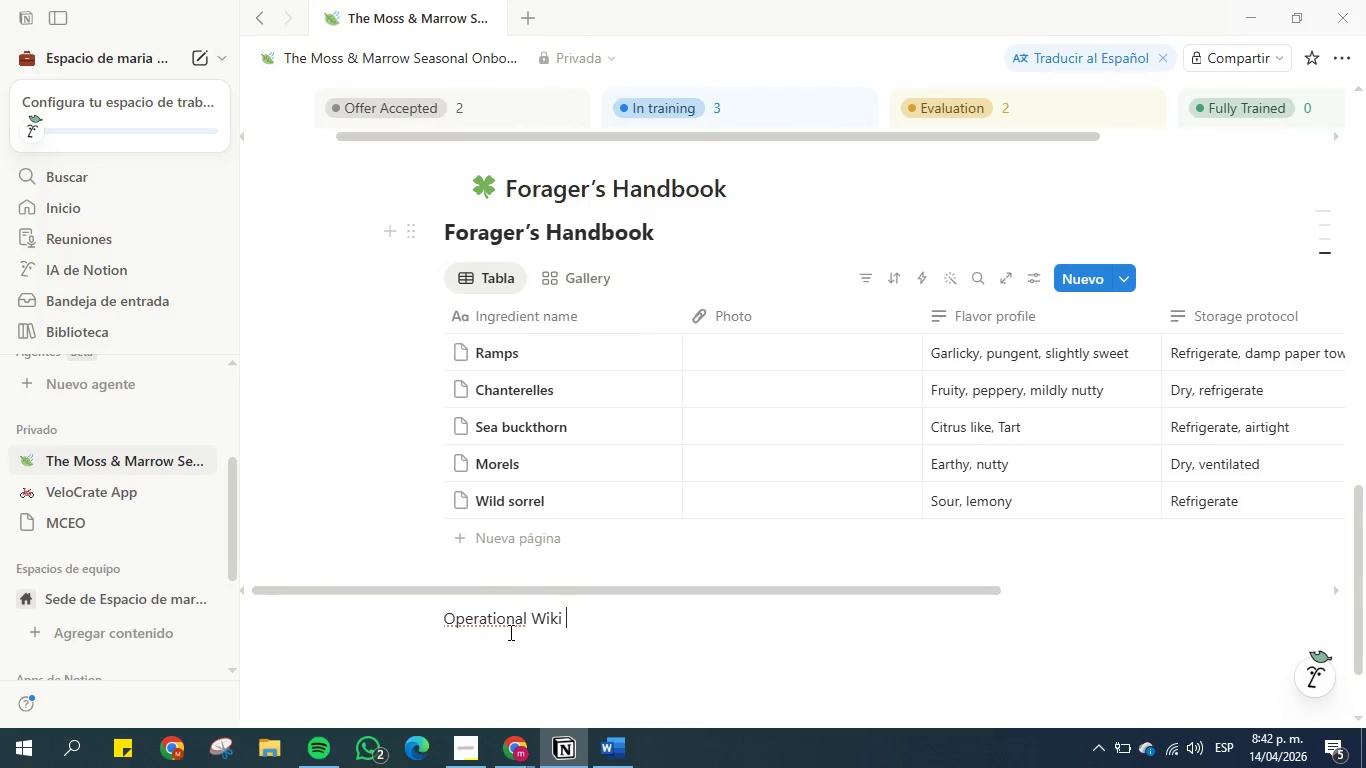 
left_click([445, 618])
 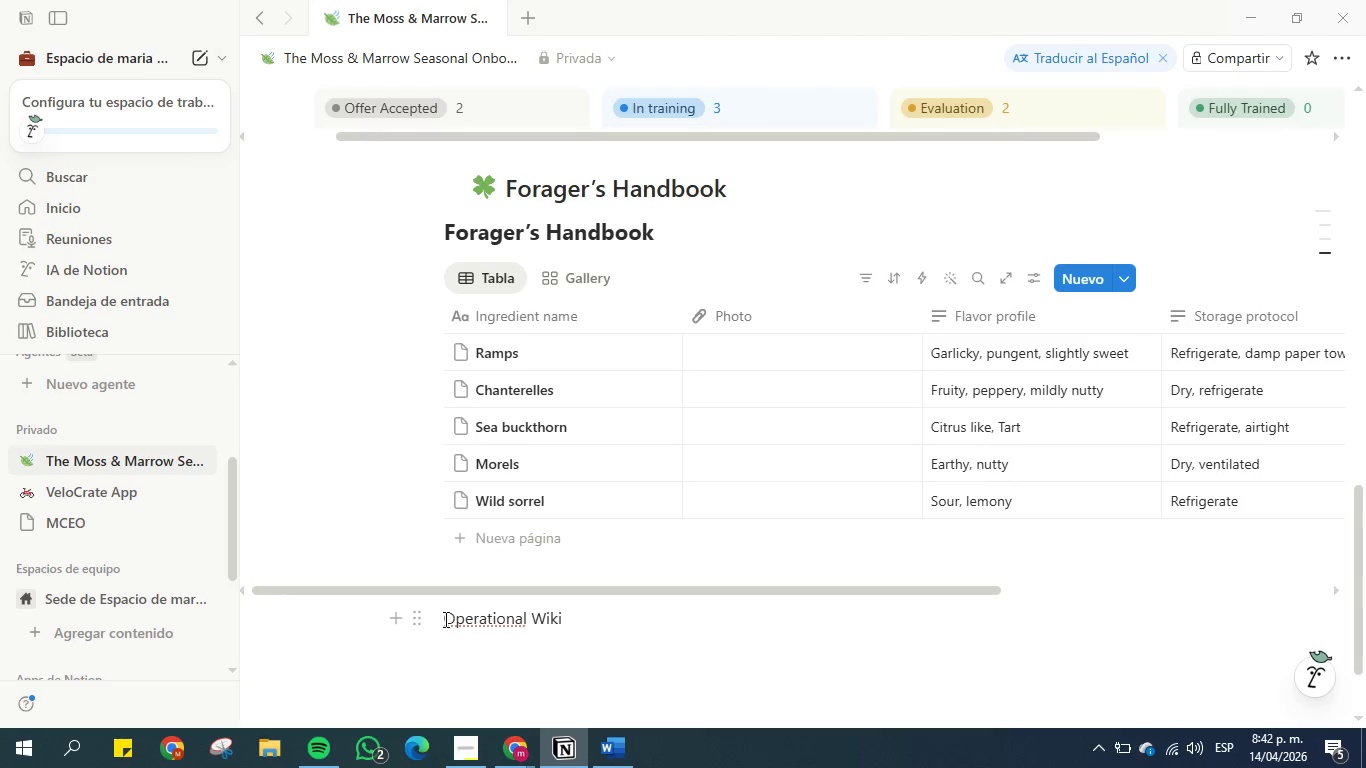 
key(Shift+Period)
 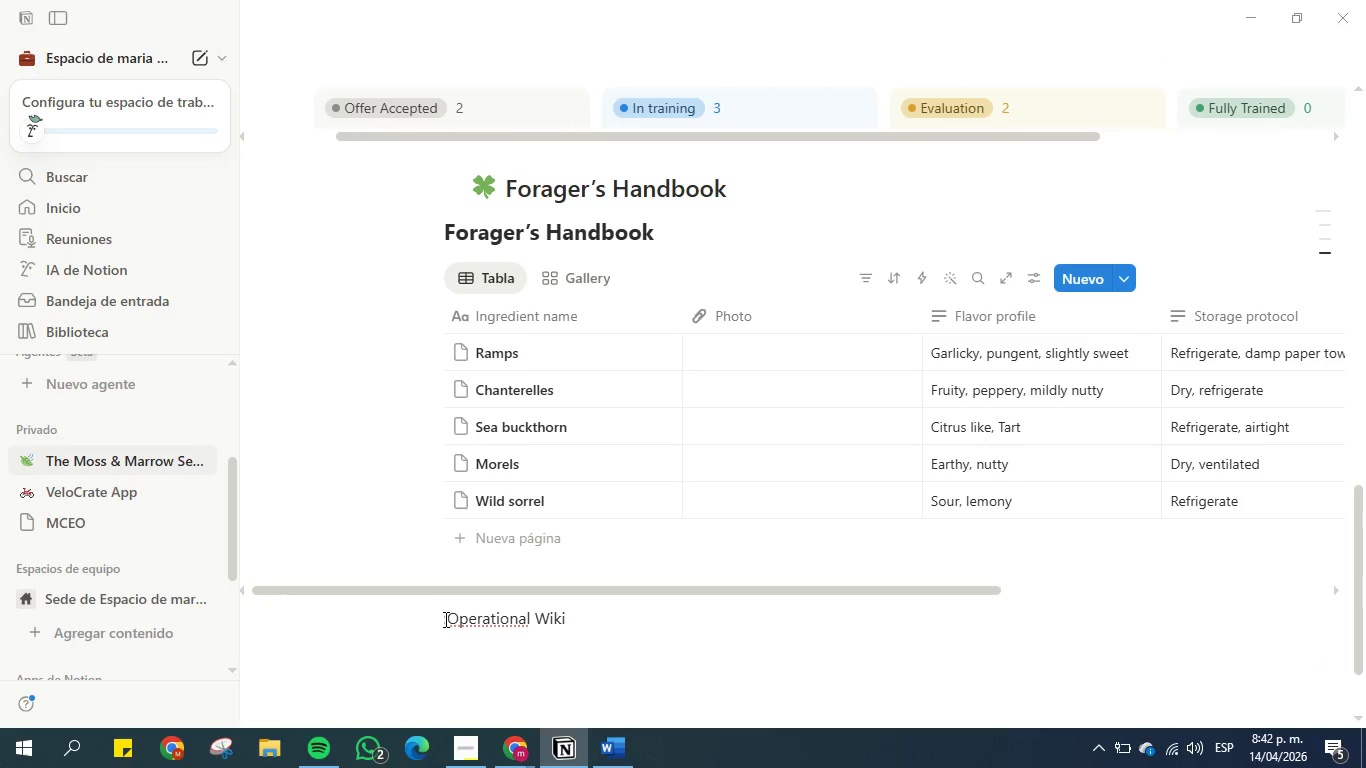 
key(Space)
 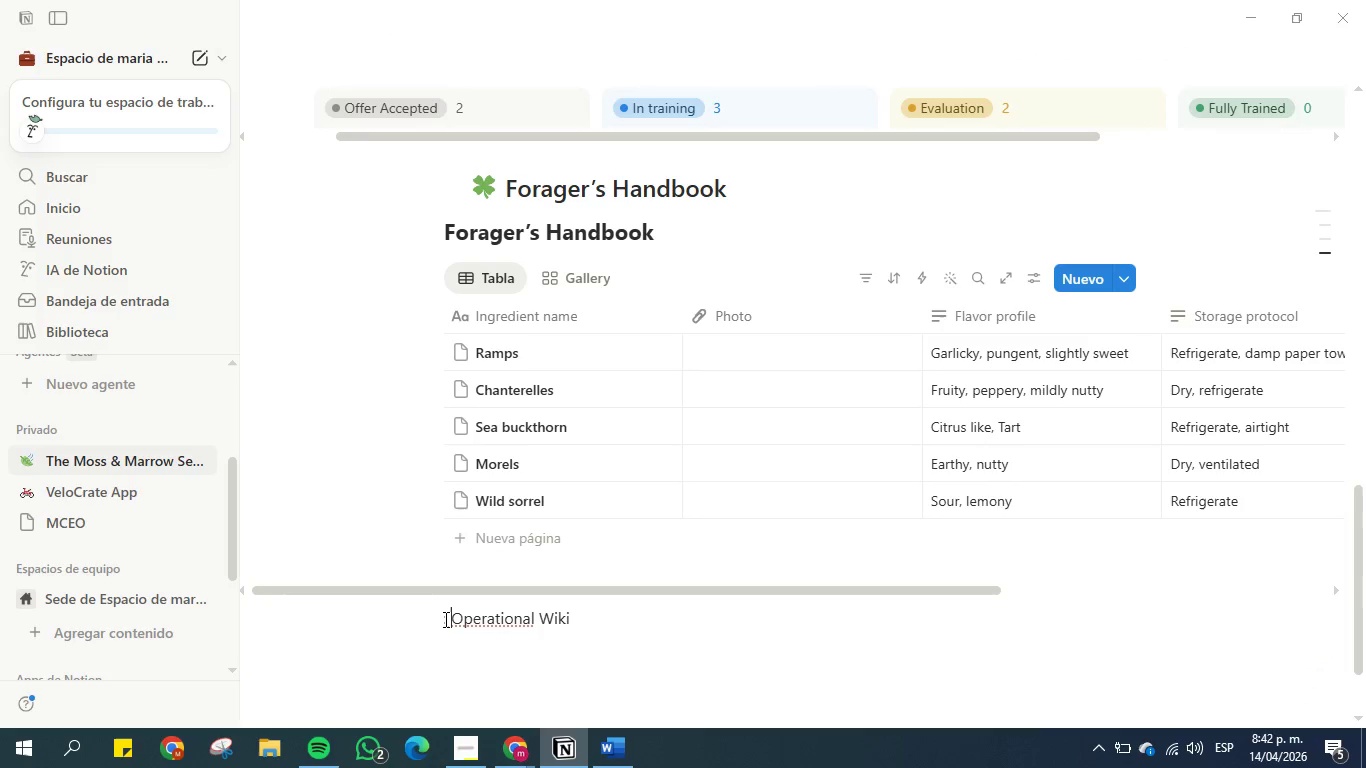 
key(ArrowLeft)
 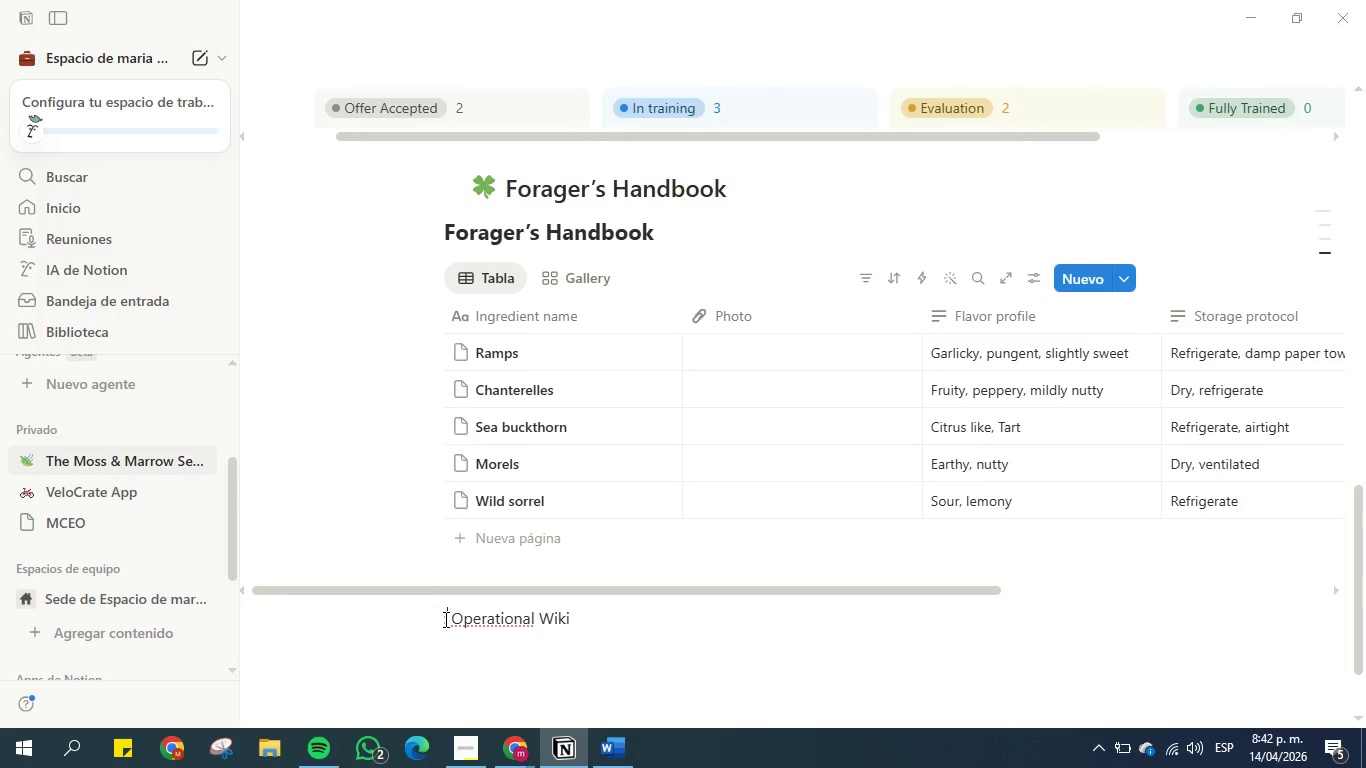 
key(Backspace)
type(>book)
 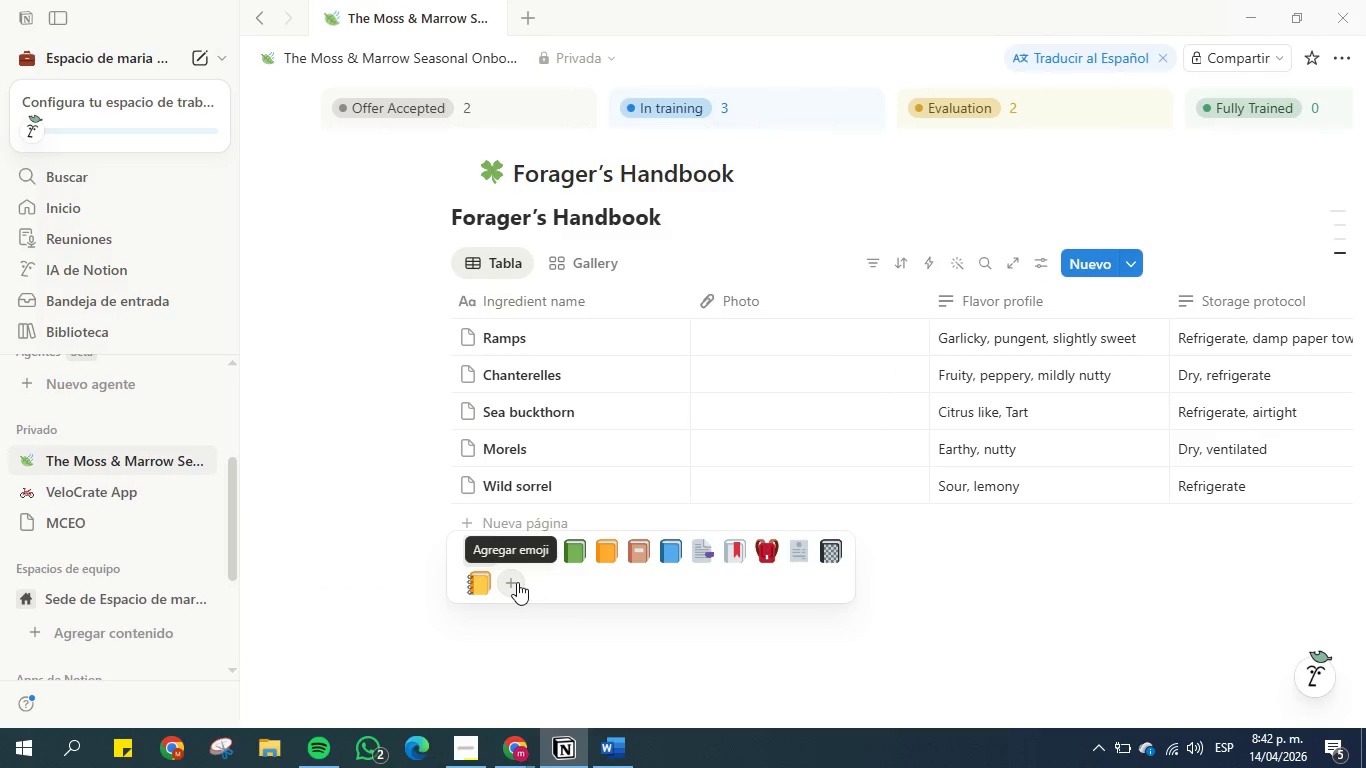 
left_click([514, 586])
 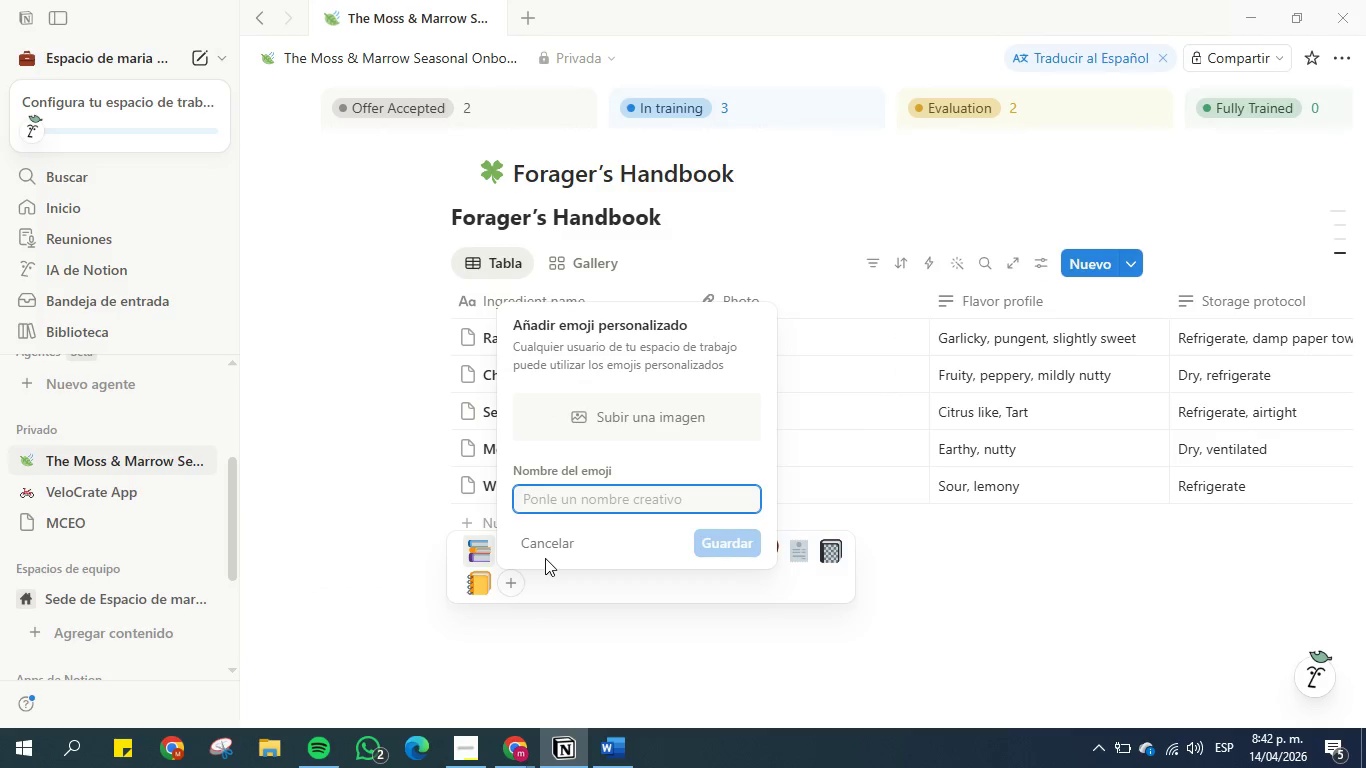 
left_click([553, 540])
 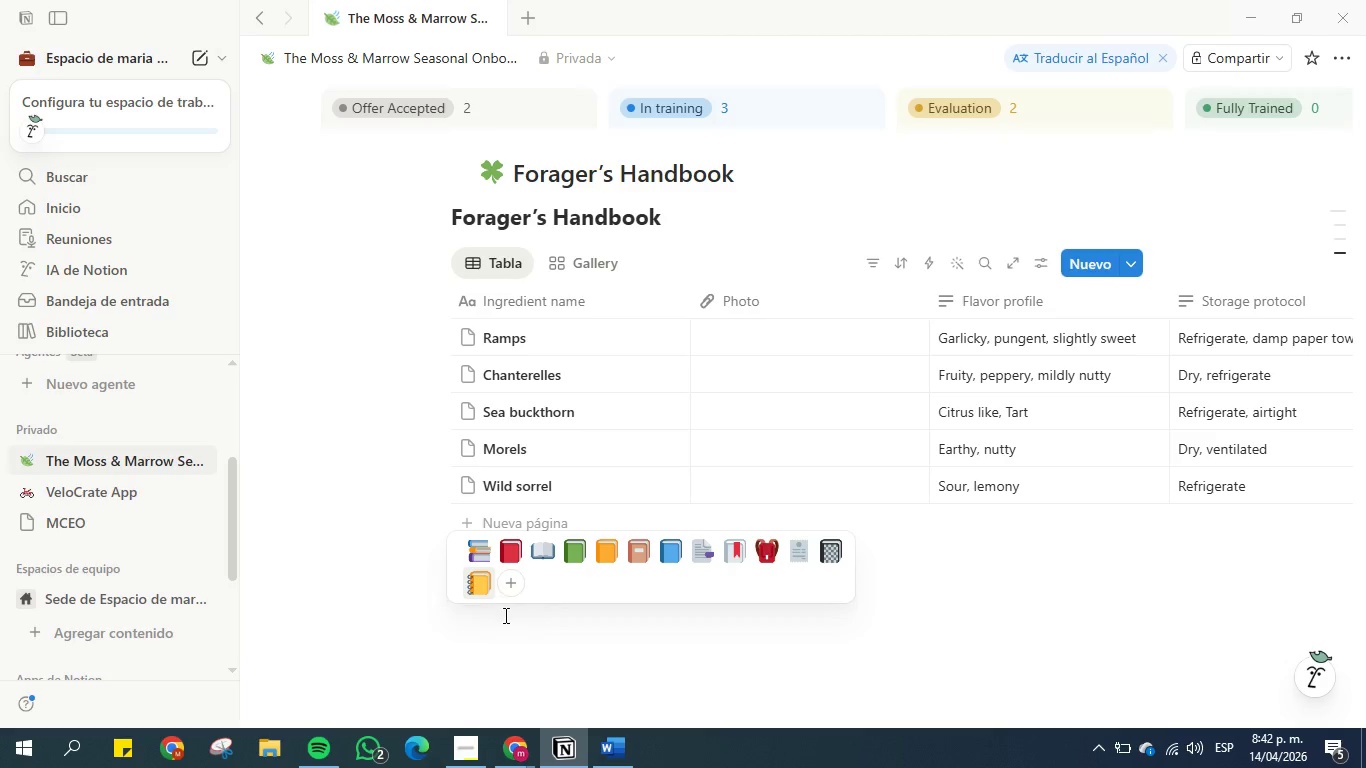 
left_click([504, 615])
 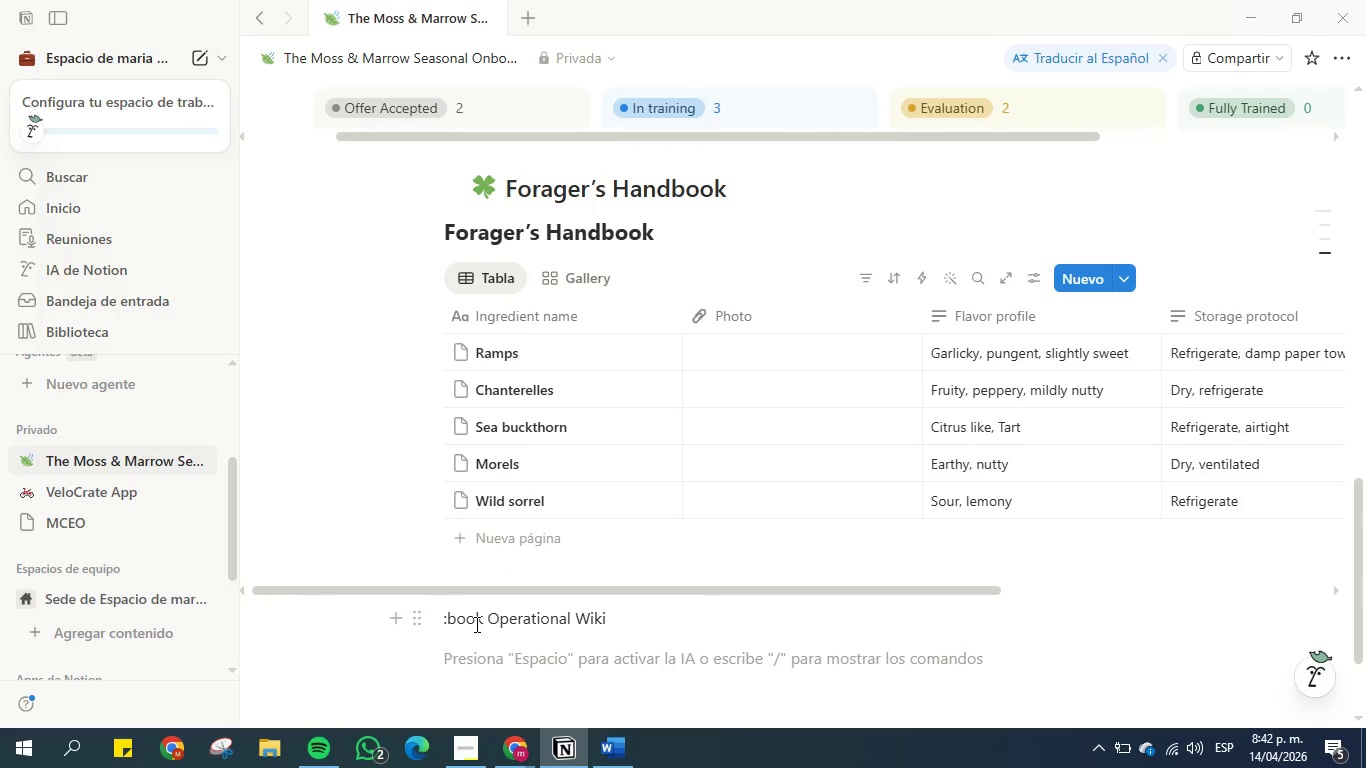 
left_click([483, 620])
 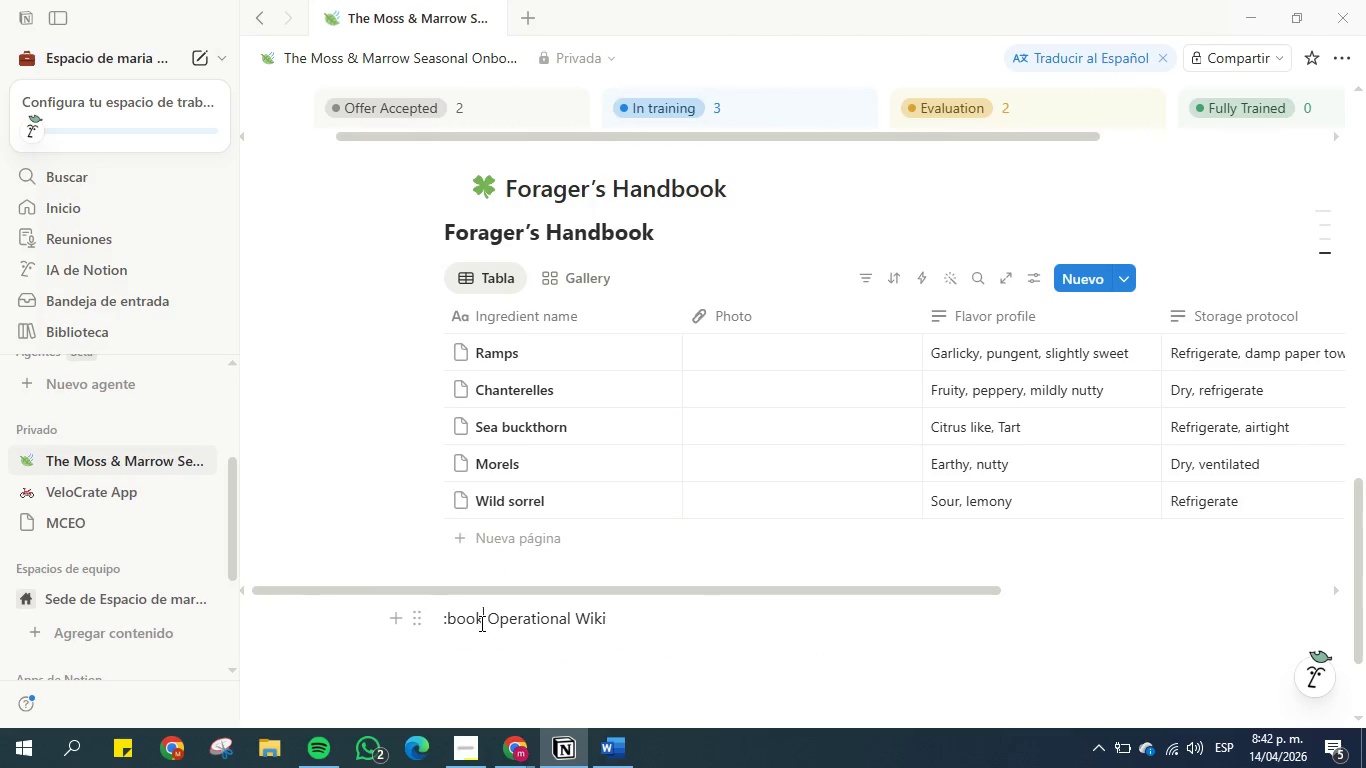 
key(Backspace)
key(Backspace)
key(Backspace)
key(Backspace)
key(Backspace)
type(>bo)
 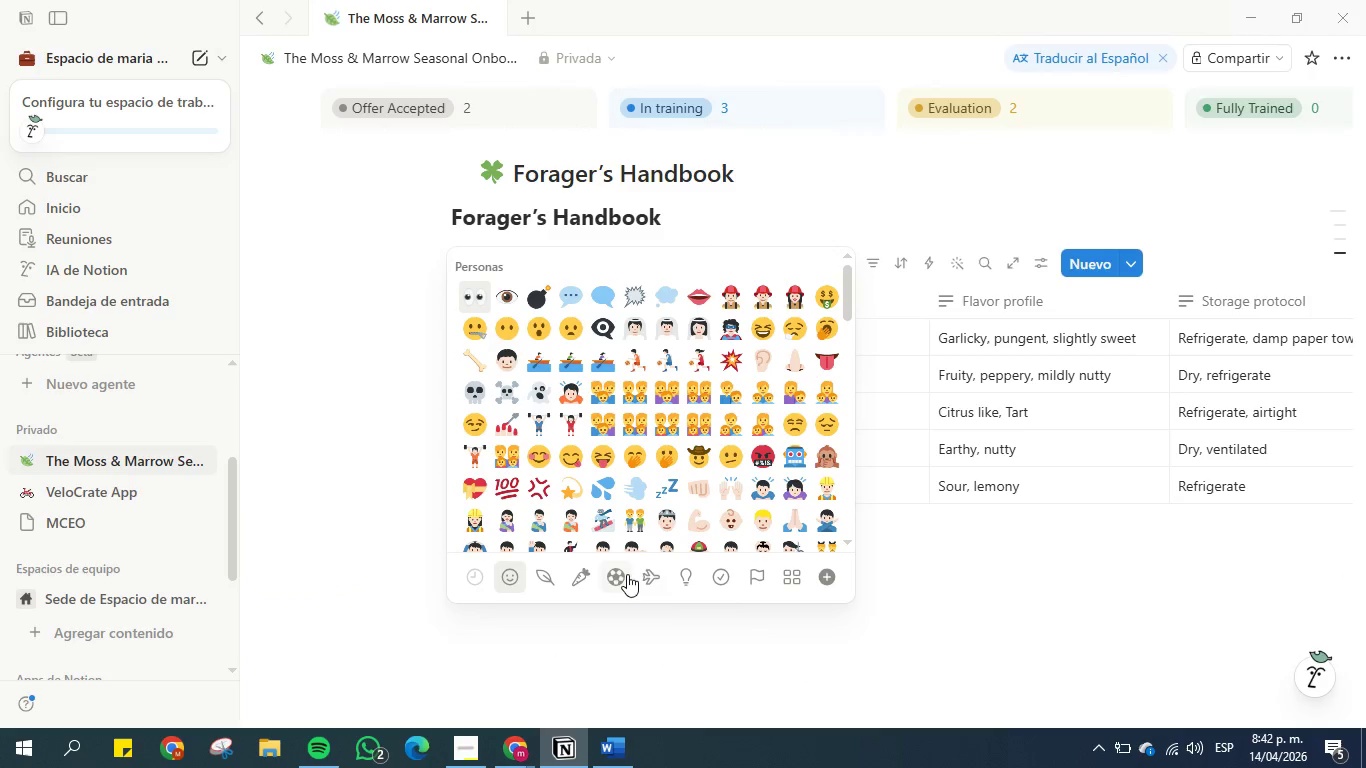 
scroll: coordinate [652, 372], scroll_direction: down, amount: 4.0
 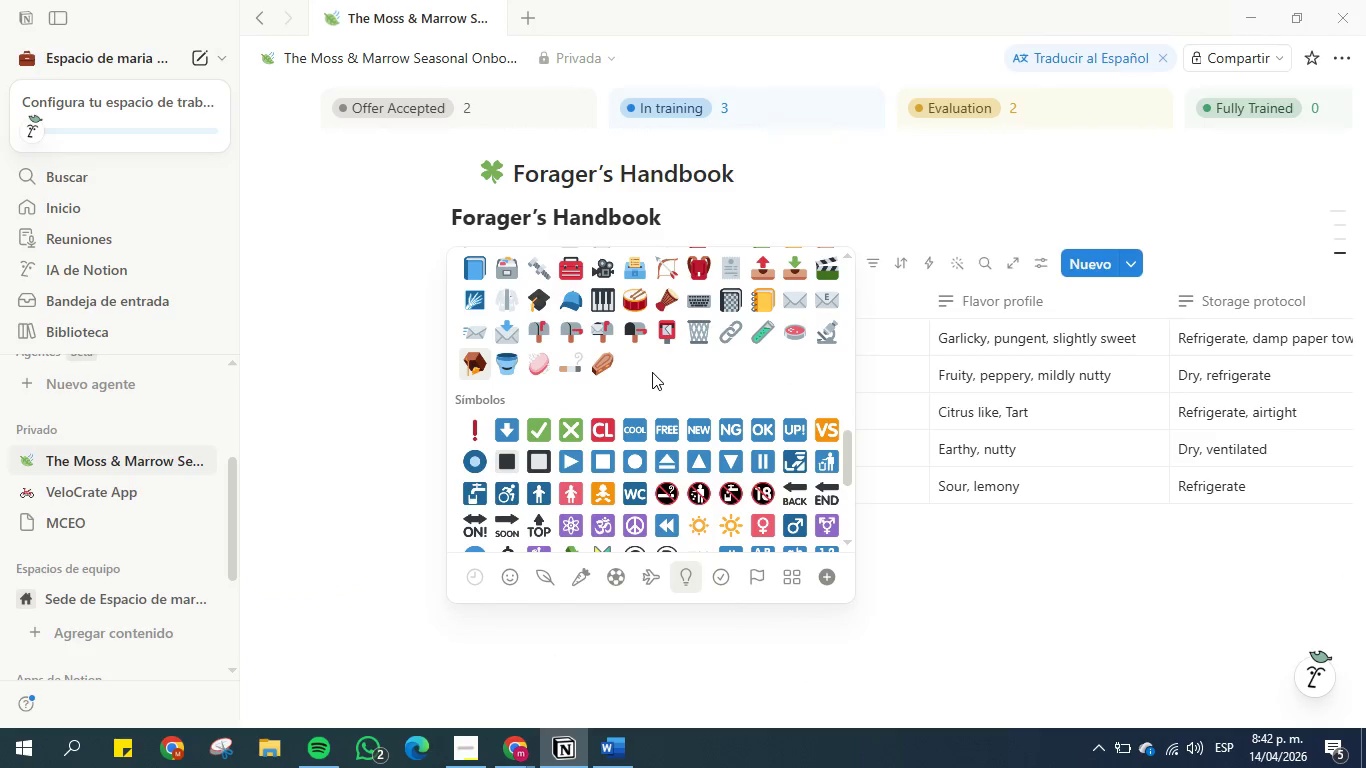 
scroll: coordinate [652, 372], scroll_direction: up, amount: 1.0
 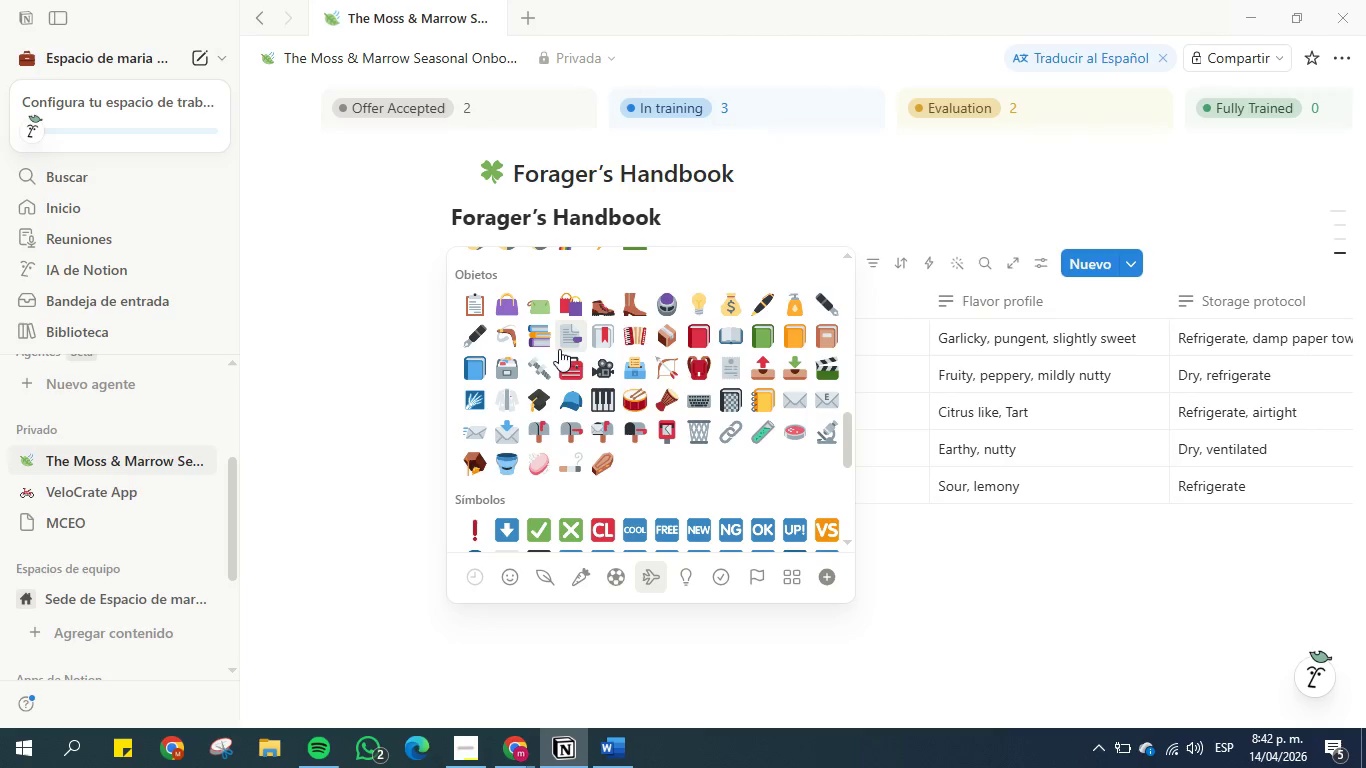 
left_click([543, 337])
 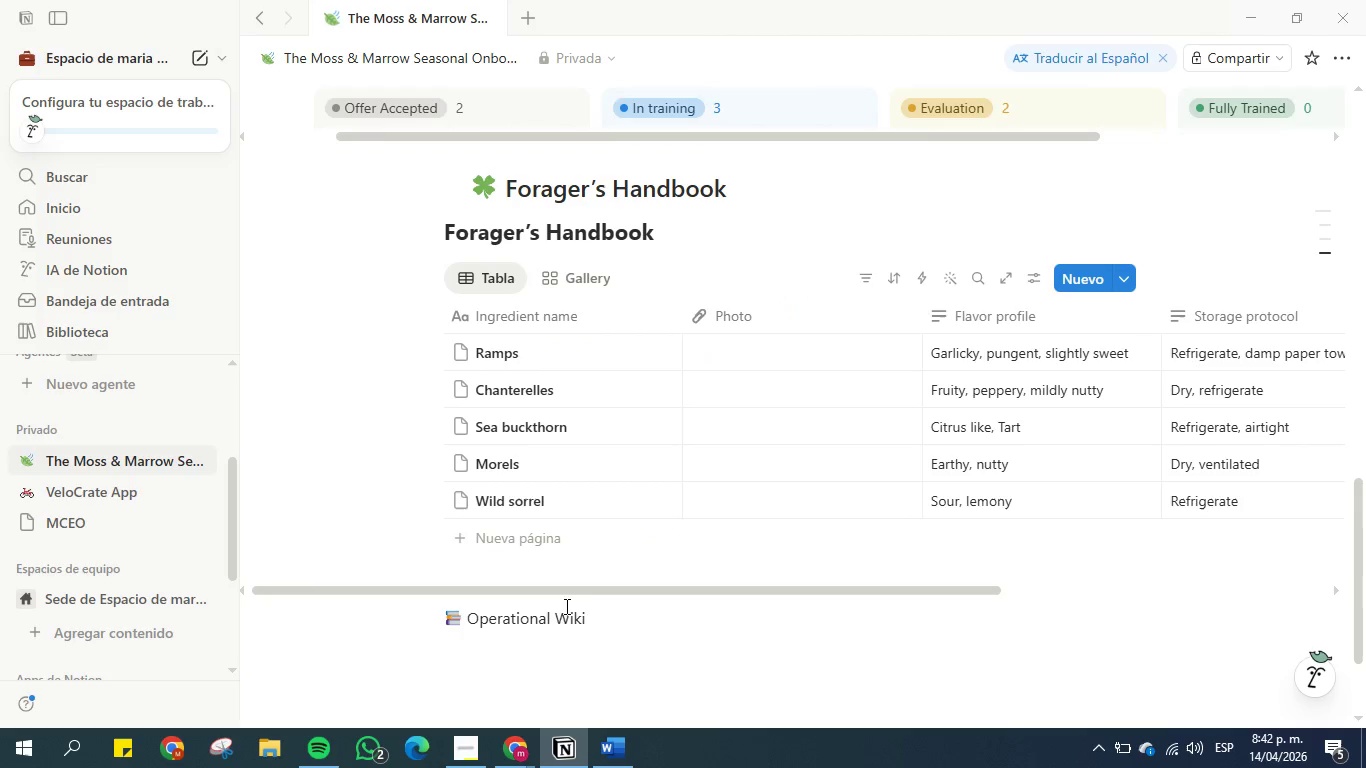 
left_click([595, 628])
 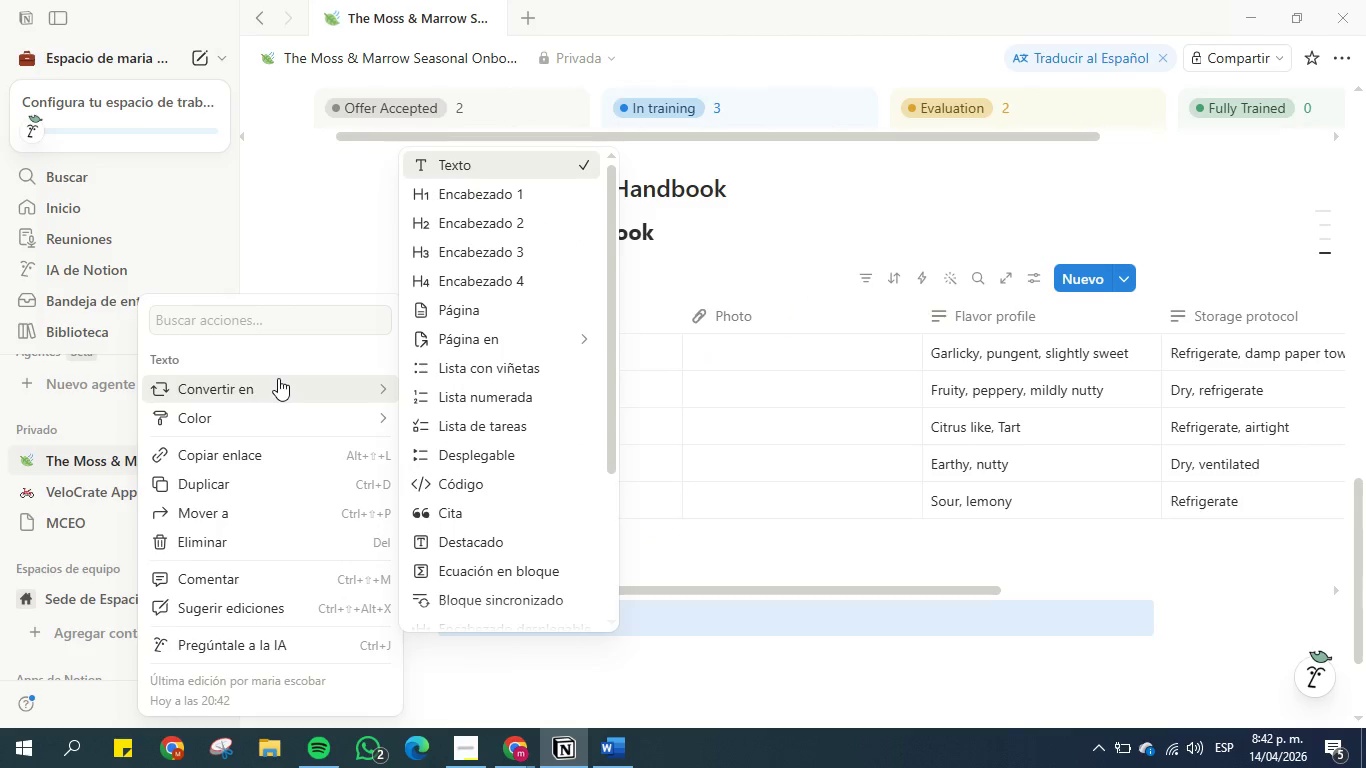 
left_click([544, 220])
 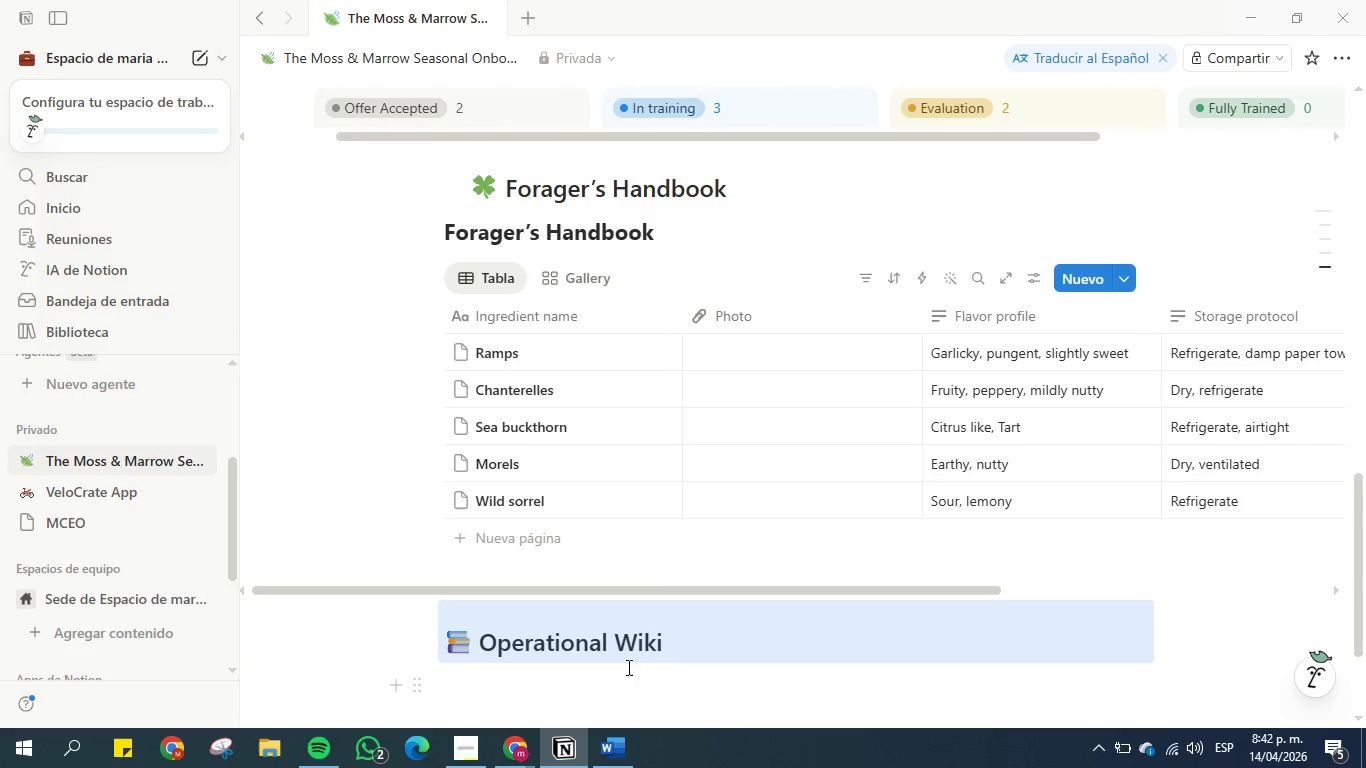 
left_click([674, 634])
 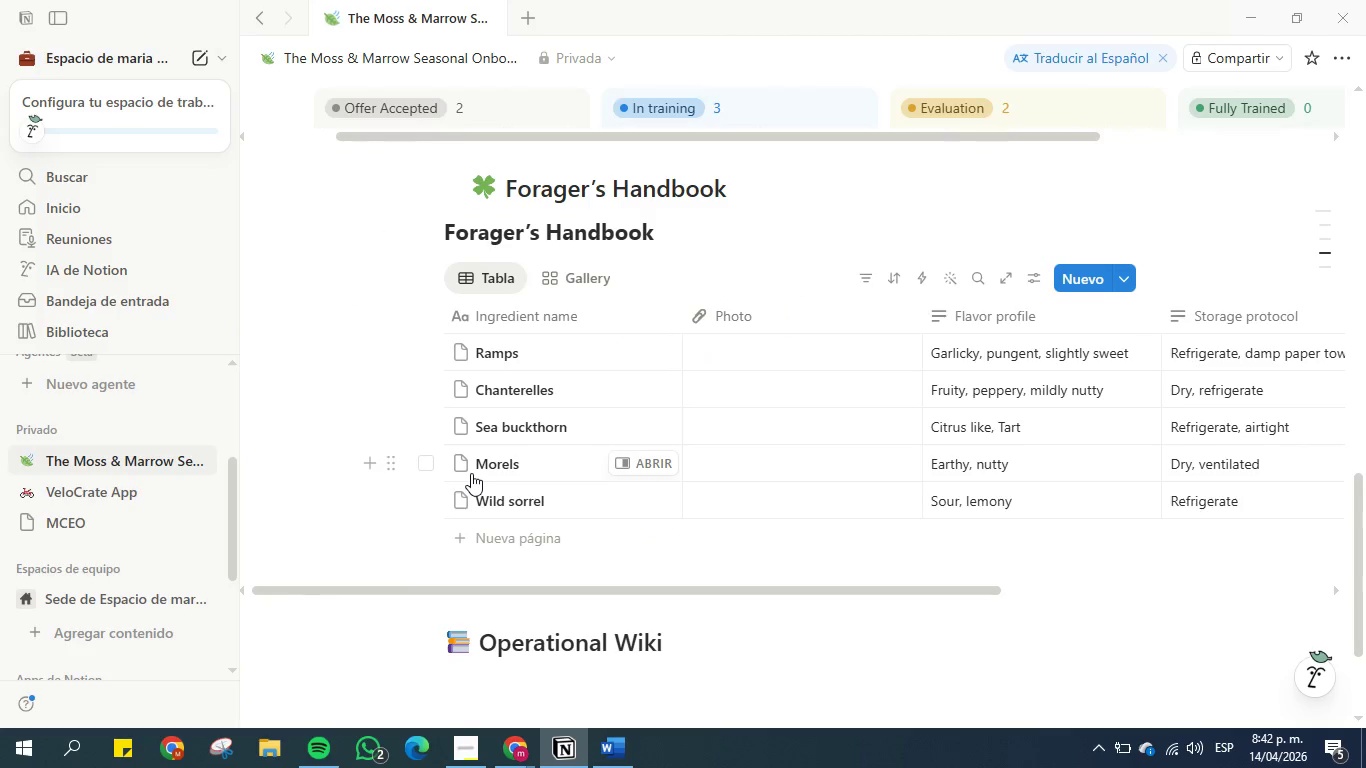 
scroll: coordinate [589, 584], scroll_direction: down, amount: 2.0
 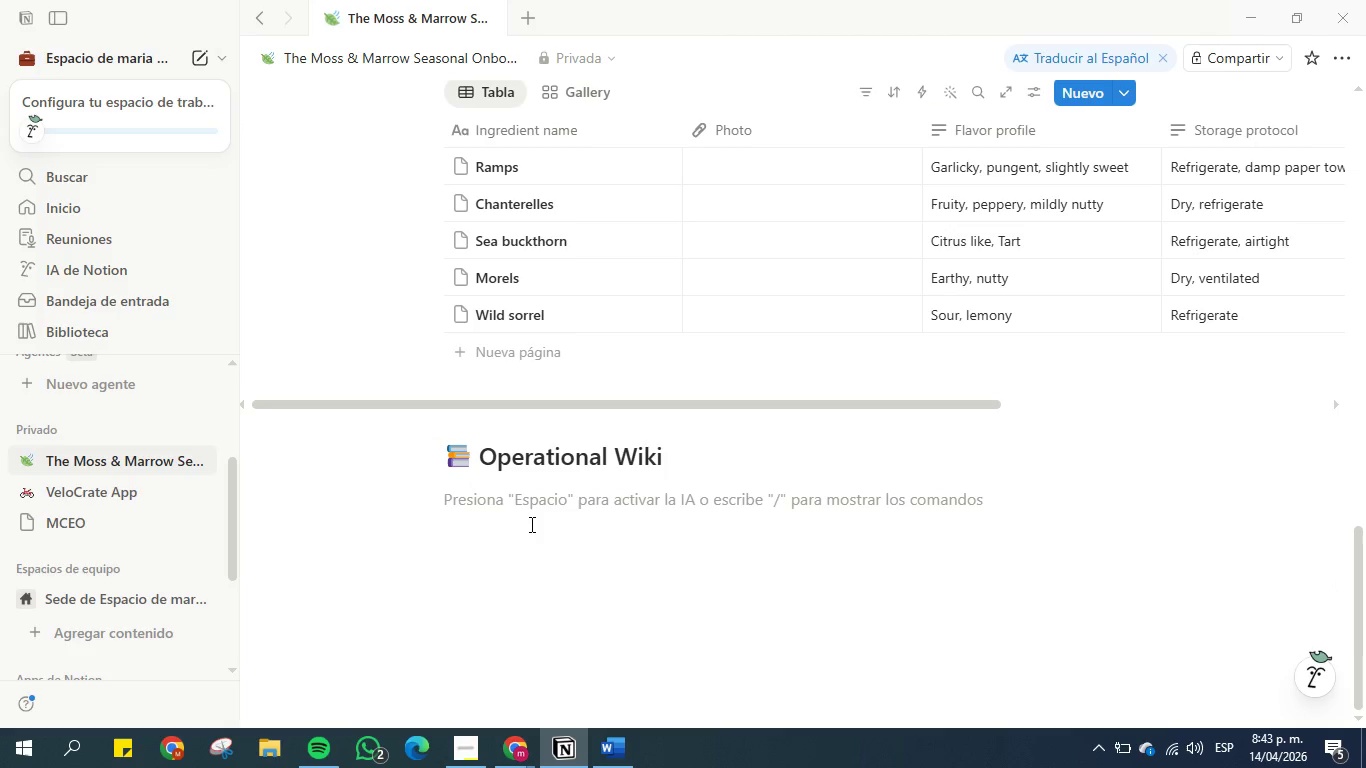 
wait(5.7)
 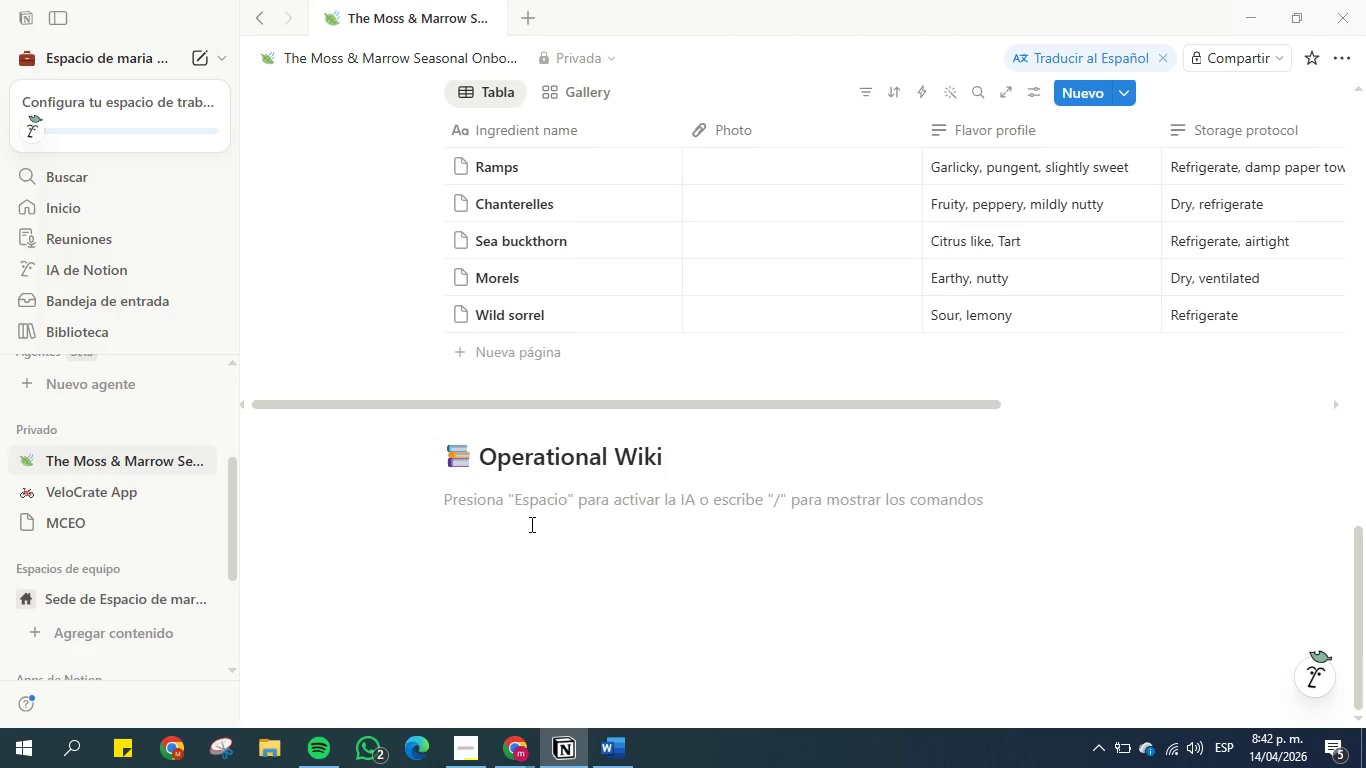 
mouse_move([412, 456])
 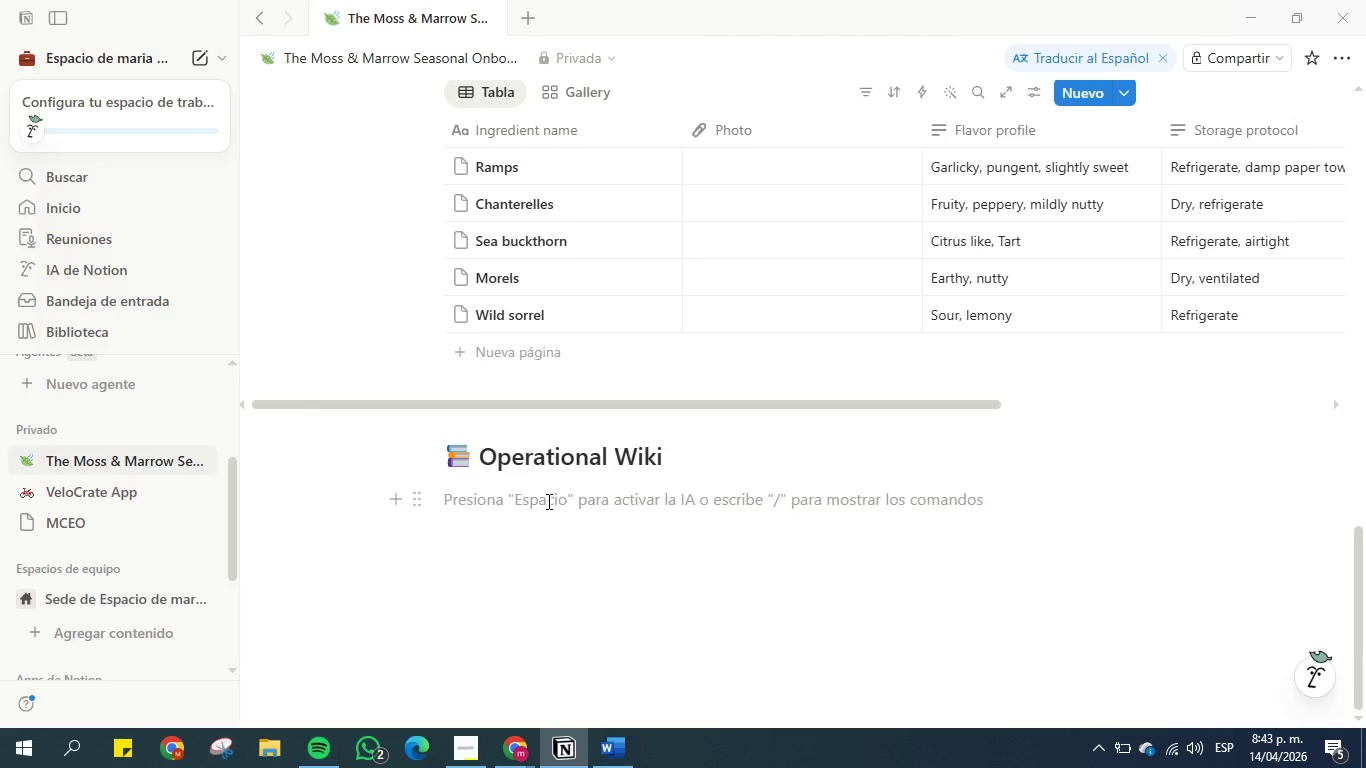 
key(Enter)
 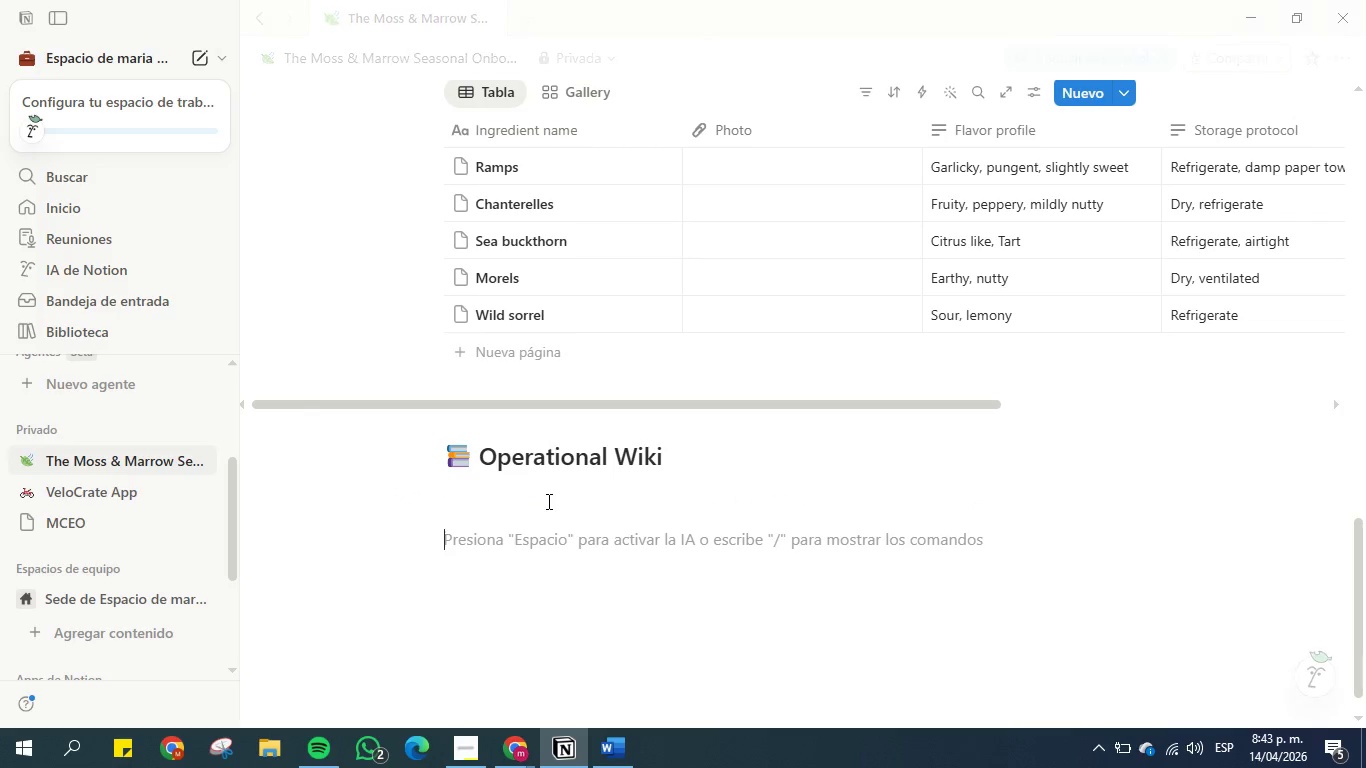 
type(Oppe)
 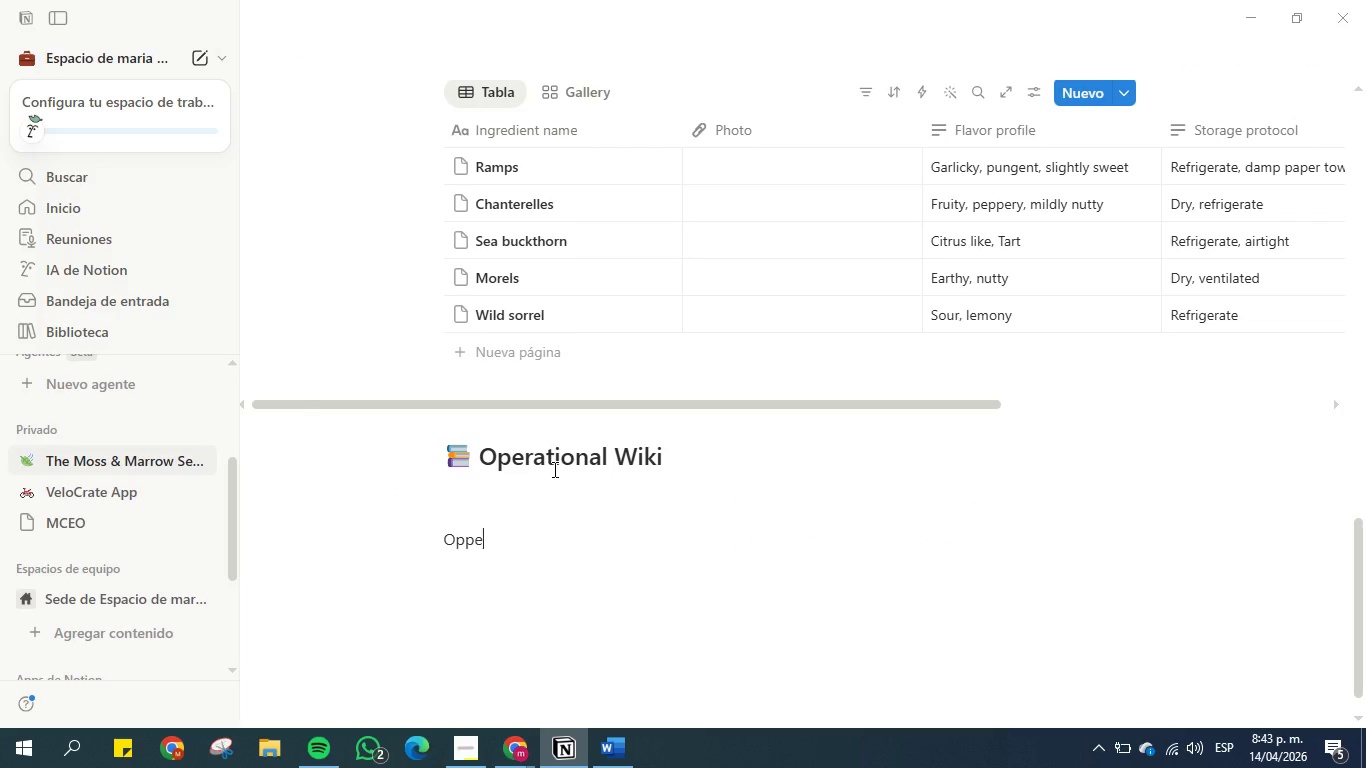 
wait(7.7)
 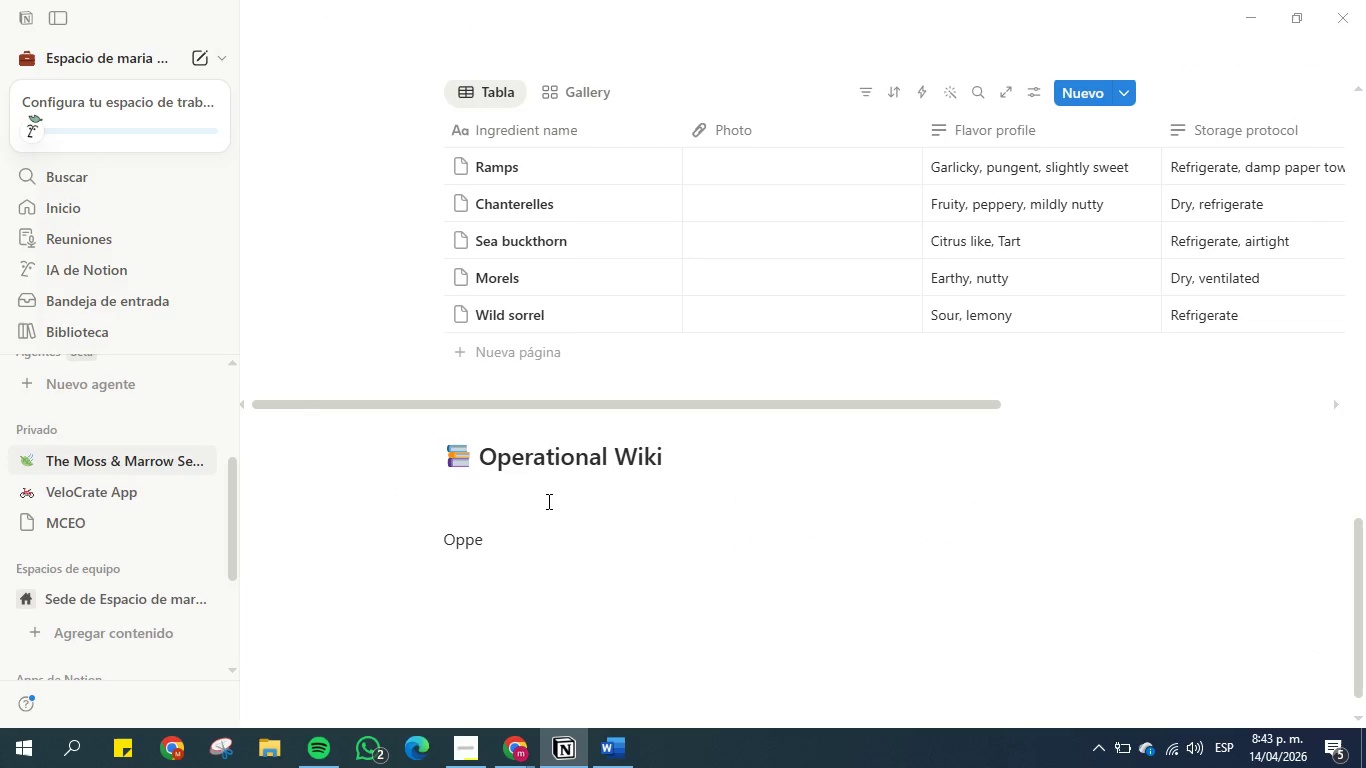 
left_click([646, 438])
 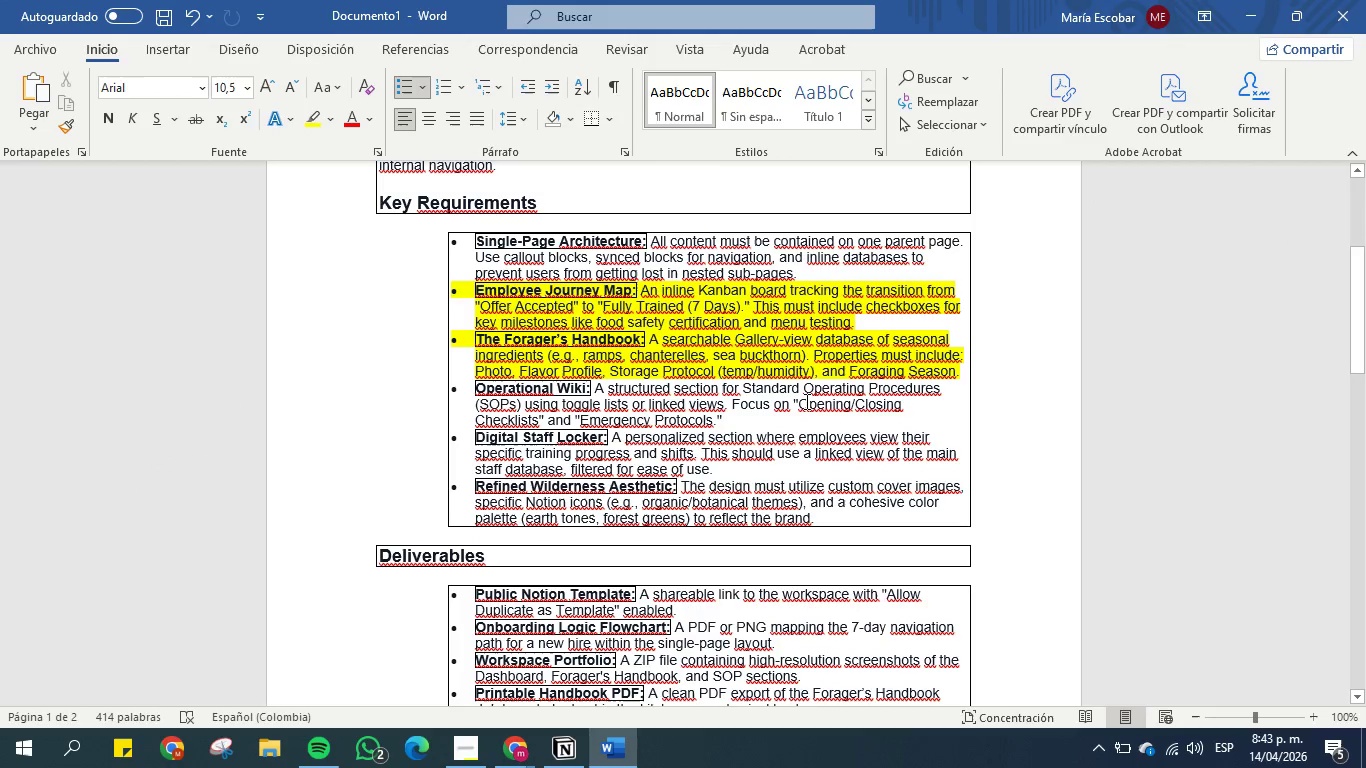 
left_click_drag(start_coordinate=[797, 405], to_coordinate=[816, 410])
 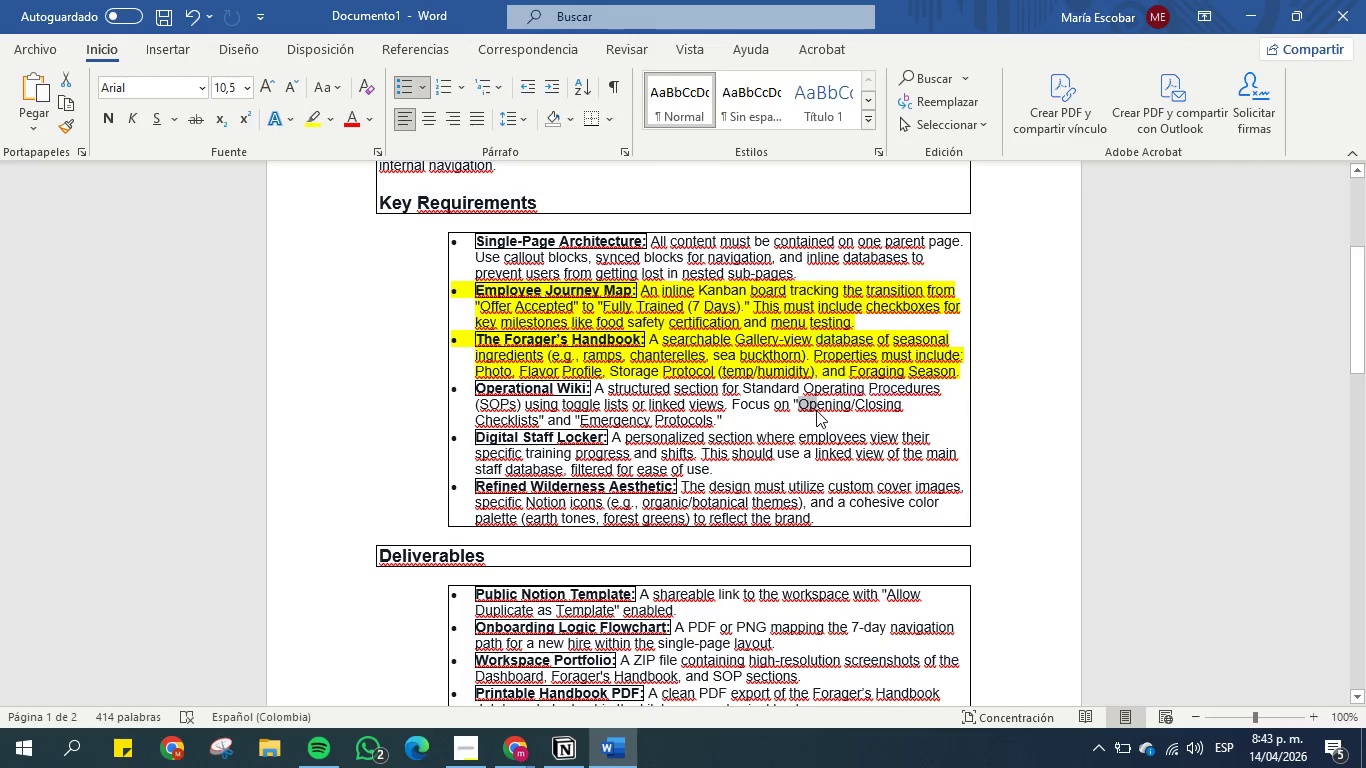 
left_click([816, 410])
 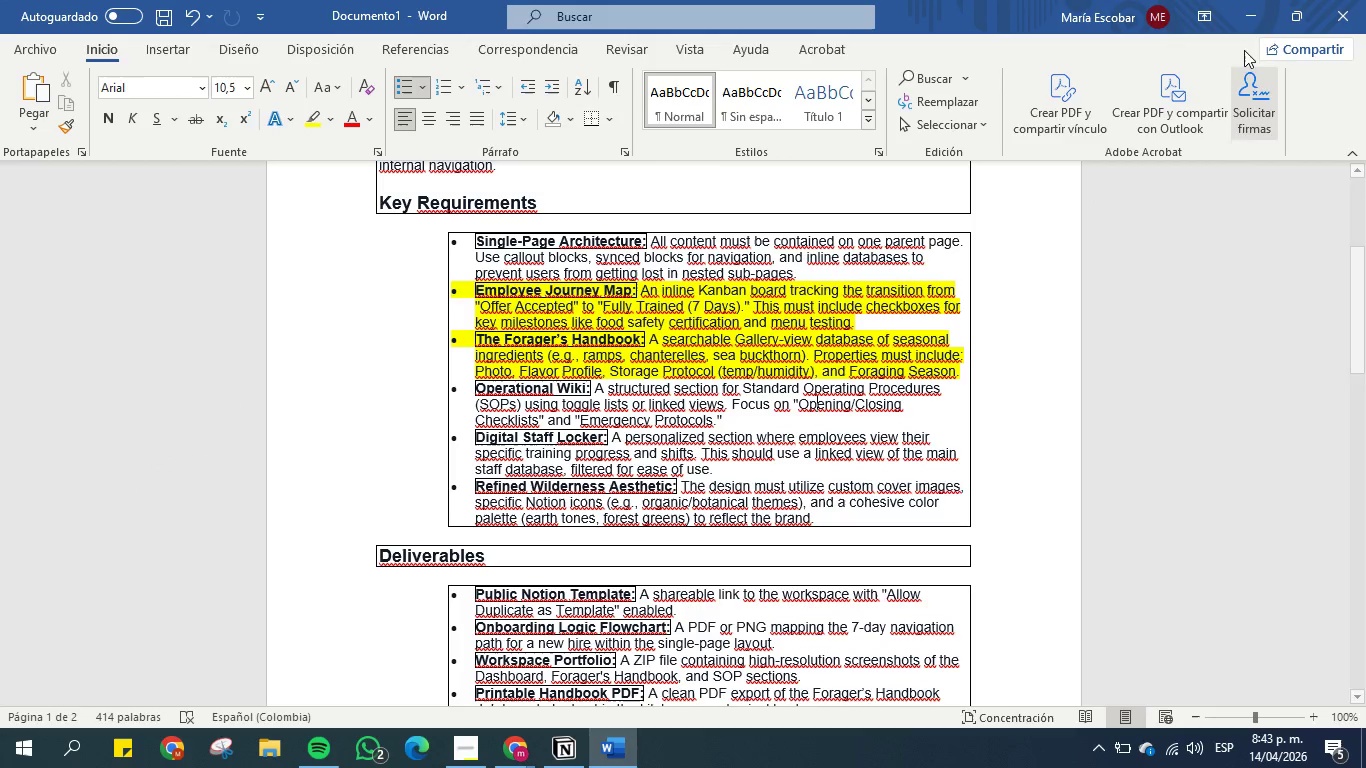 
left_click([1241, 11])
 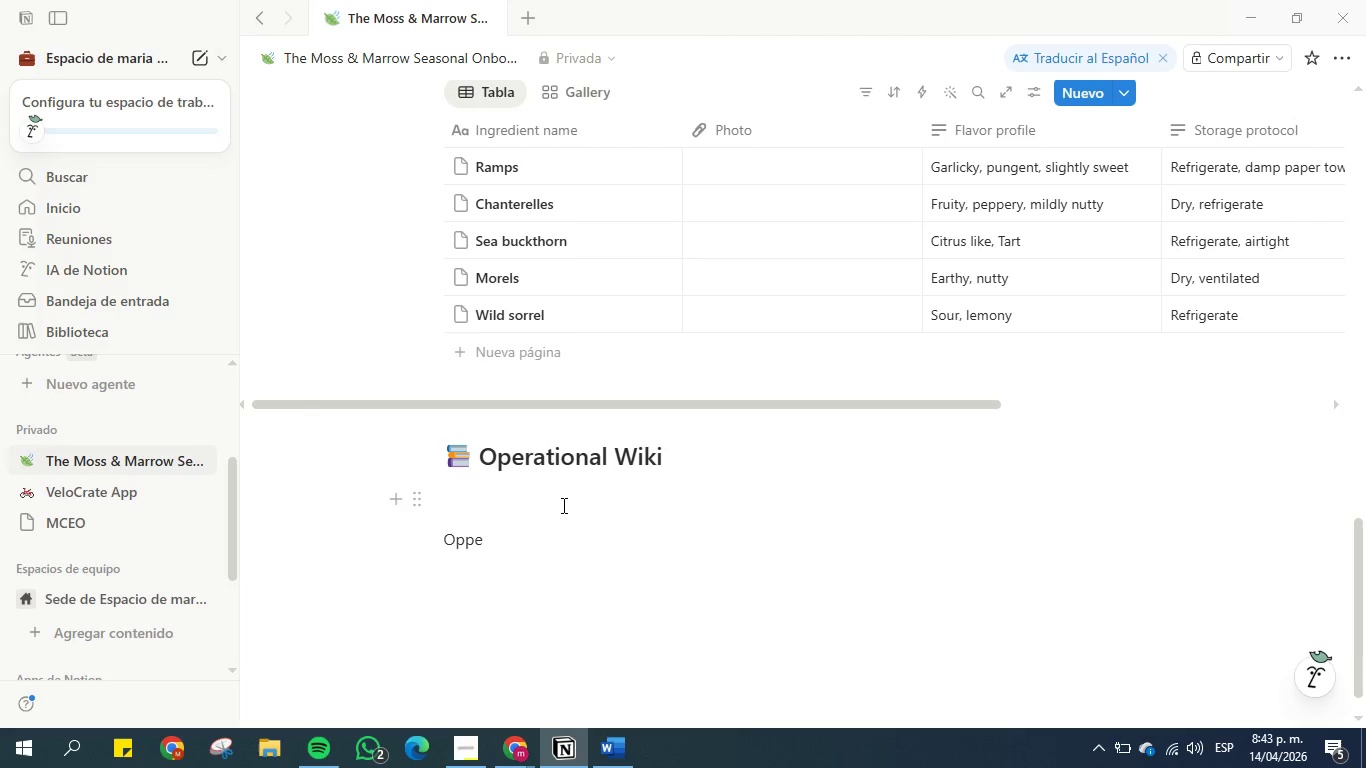 
wait(7.11)
 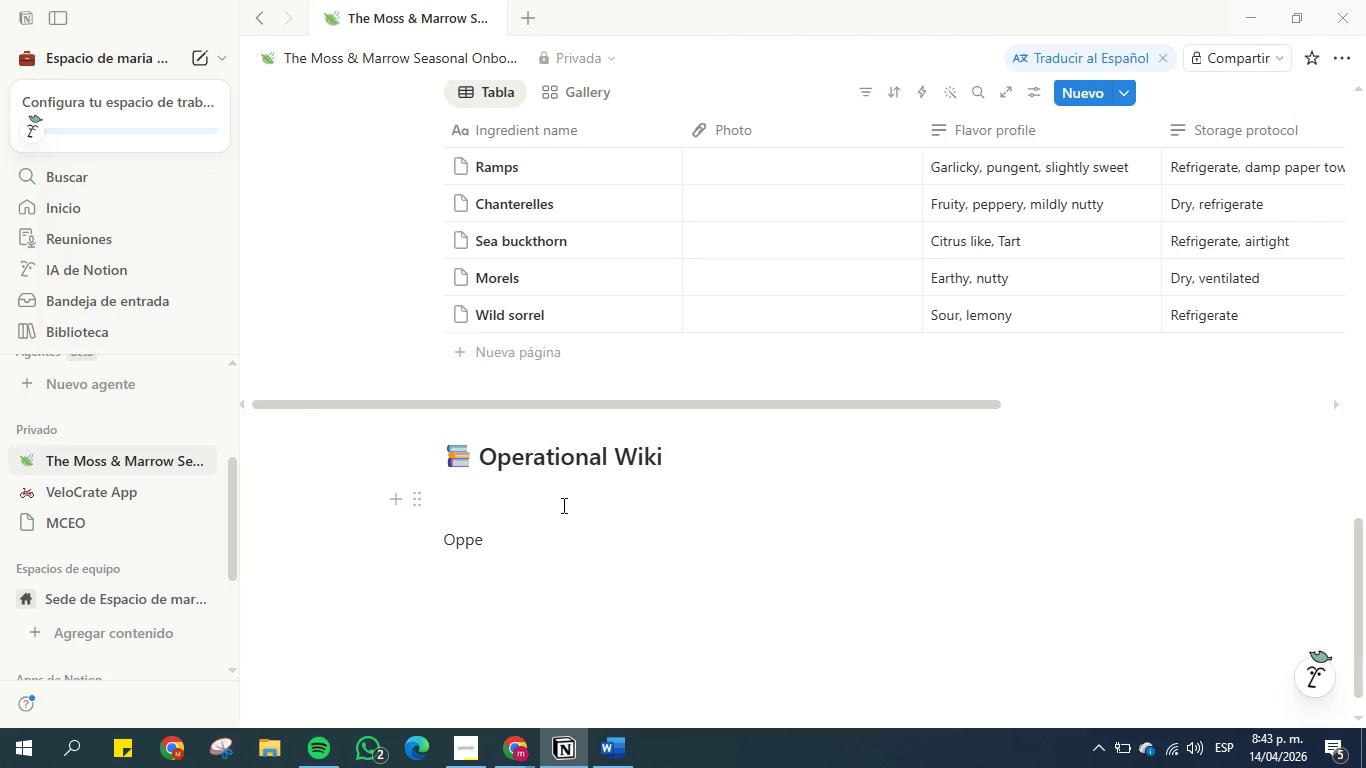 
type(ning ceck)
key(Backspace)
key(Backspace)
key(Backspace)
type(hecklist)
 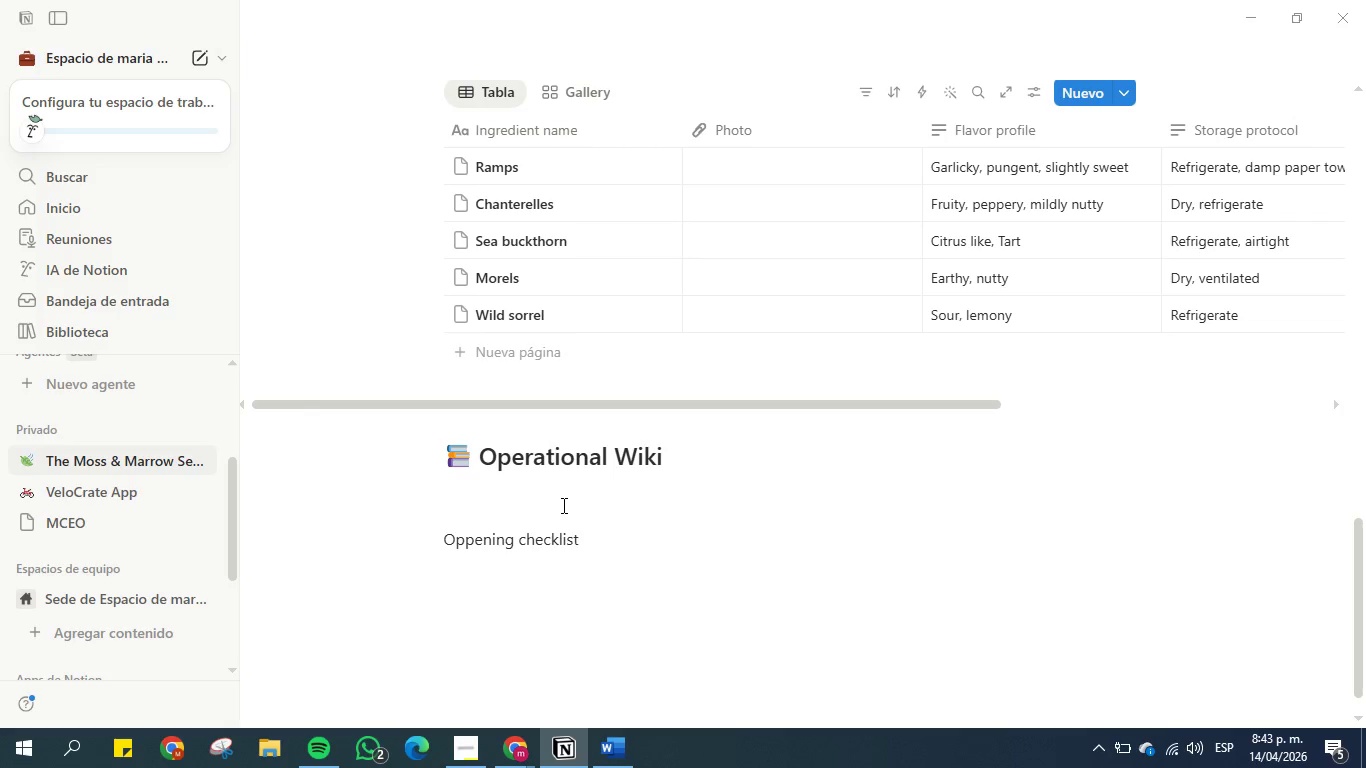 
key(Enter)
 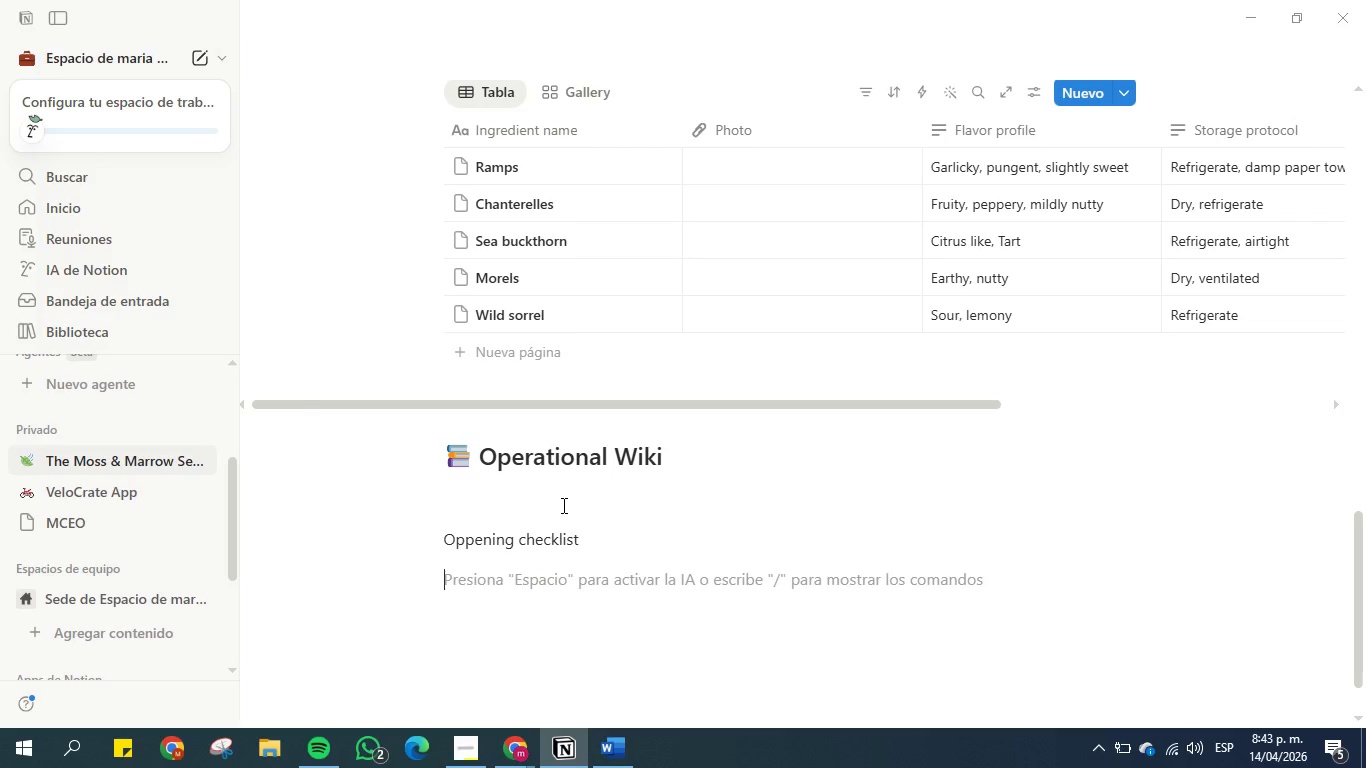 
key(Enter)
 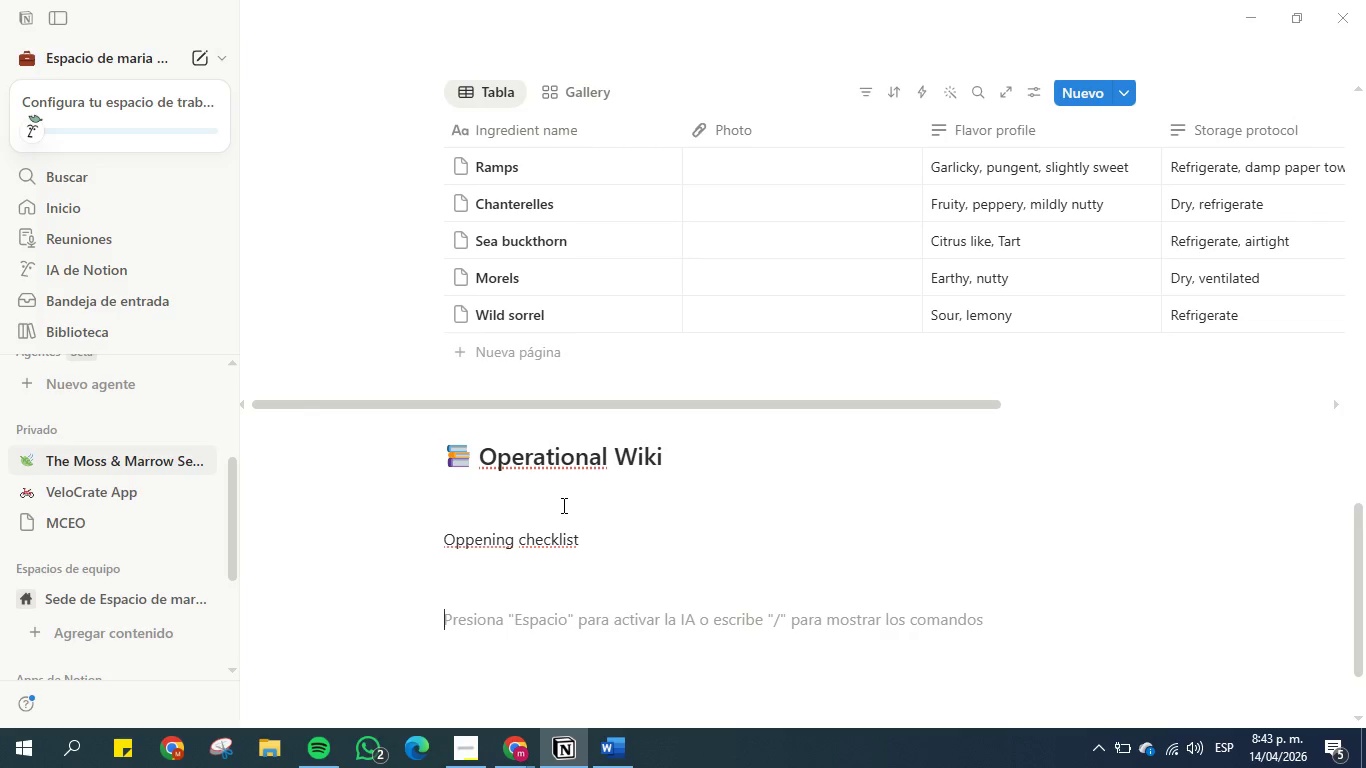 
type(Closing checklist)
 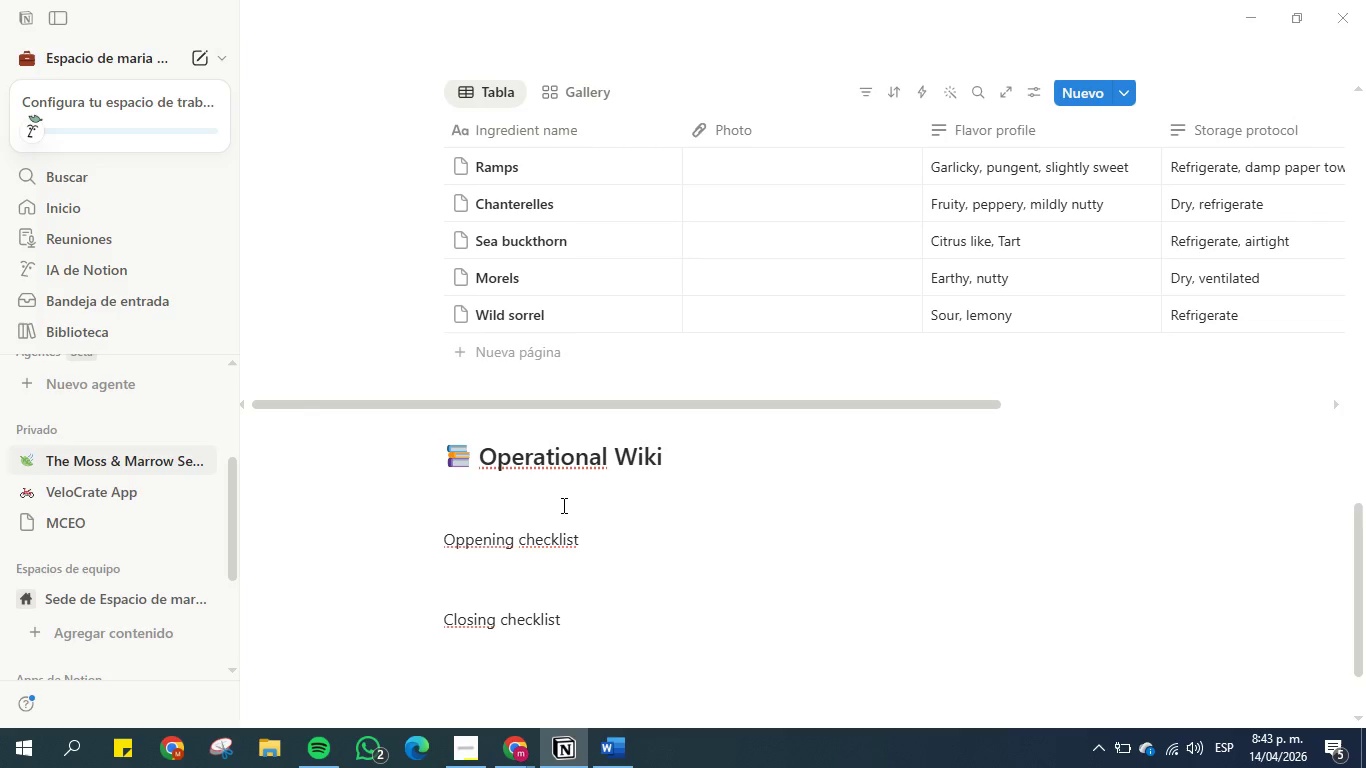 
key(Enter)
 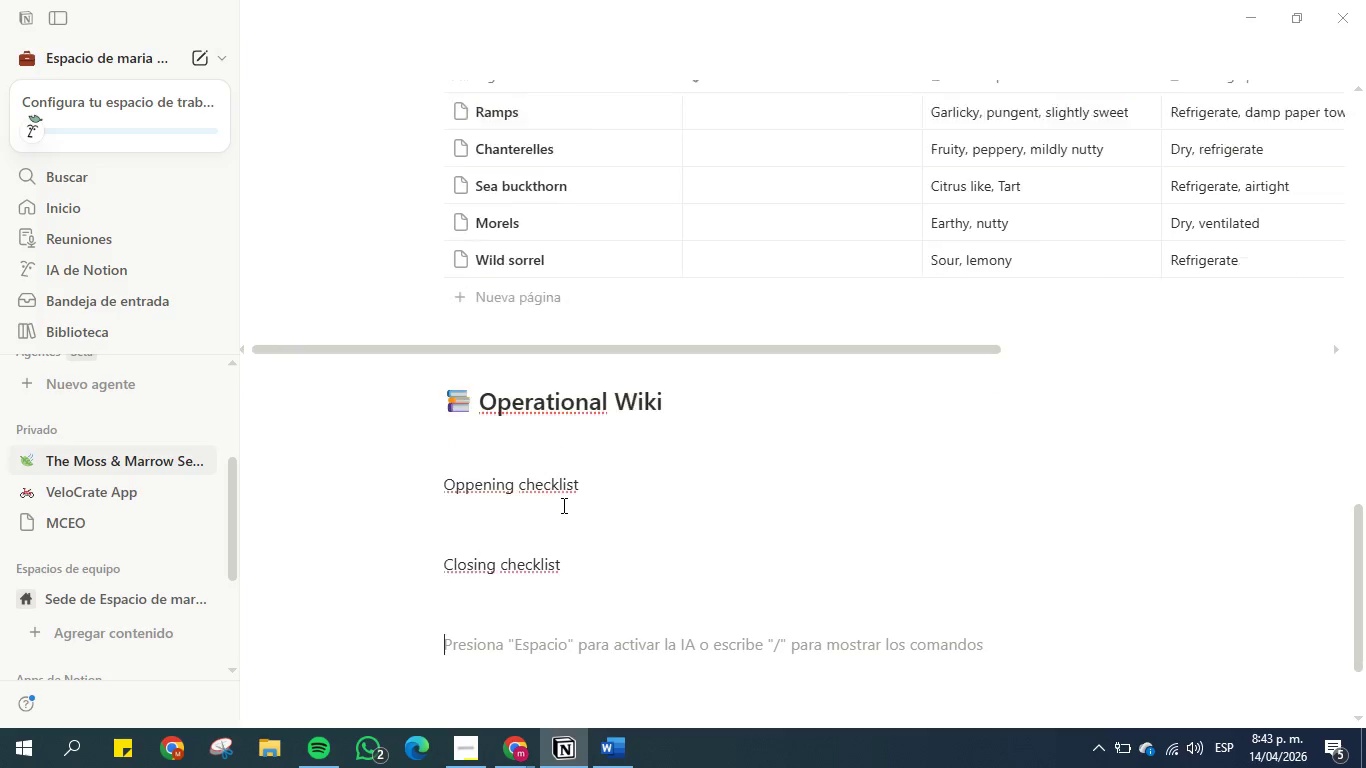 
key(Enter)
 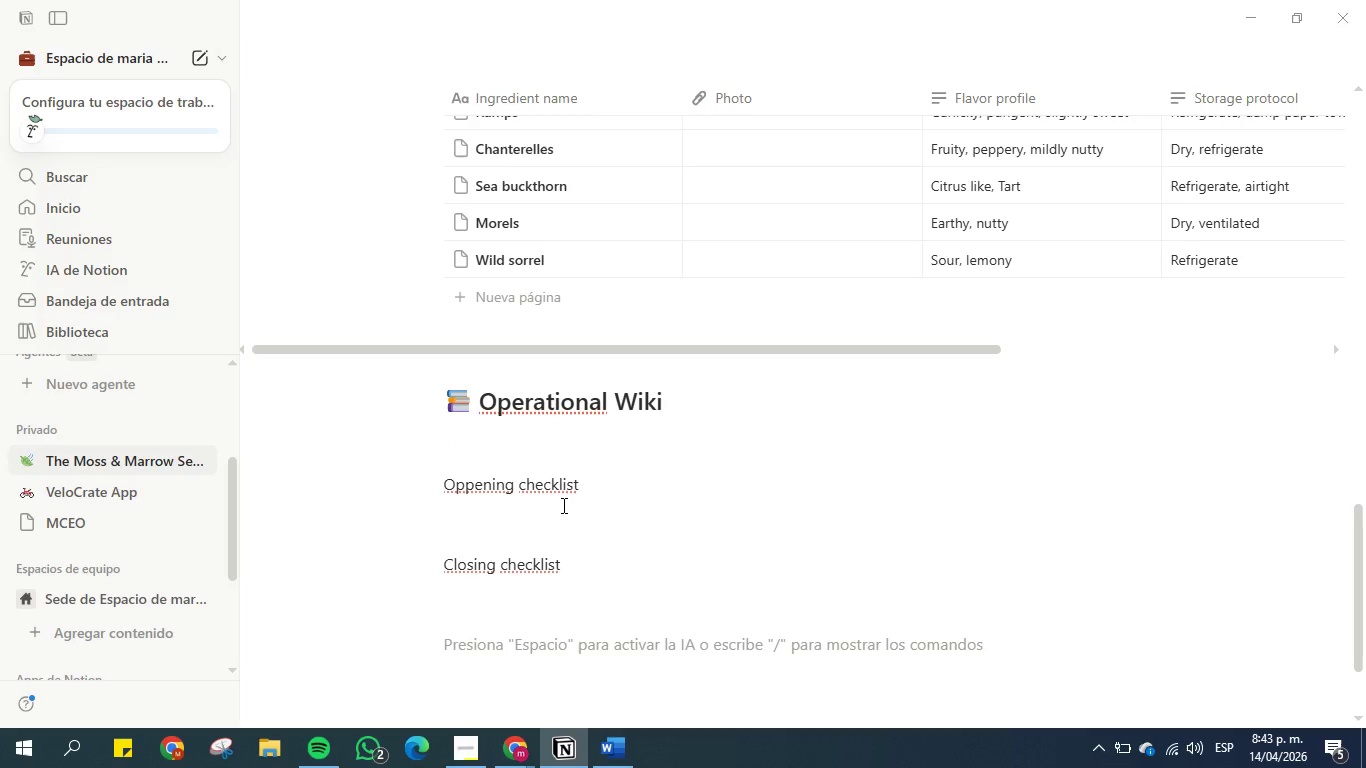 
type(Emergency prt)
key(Backspace)
type(otocl)
key(Backspace)
type(ol)
 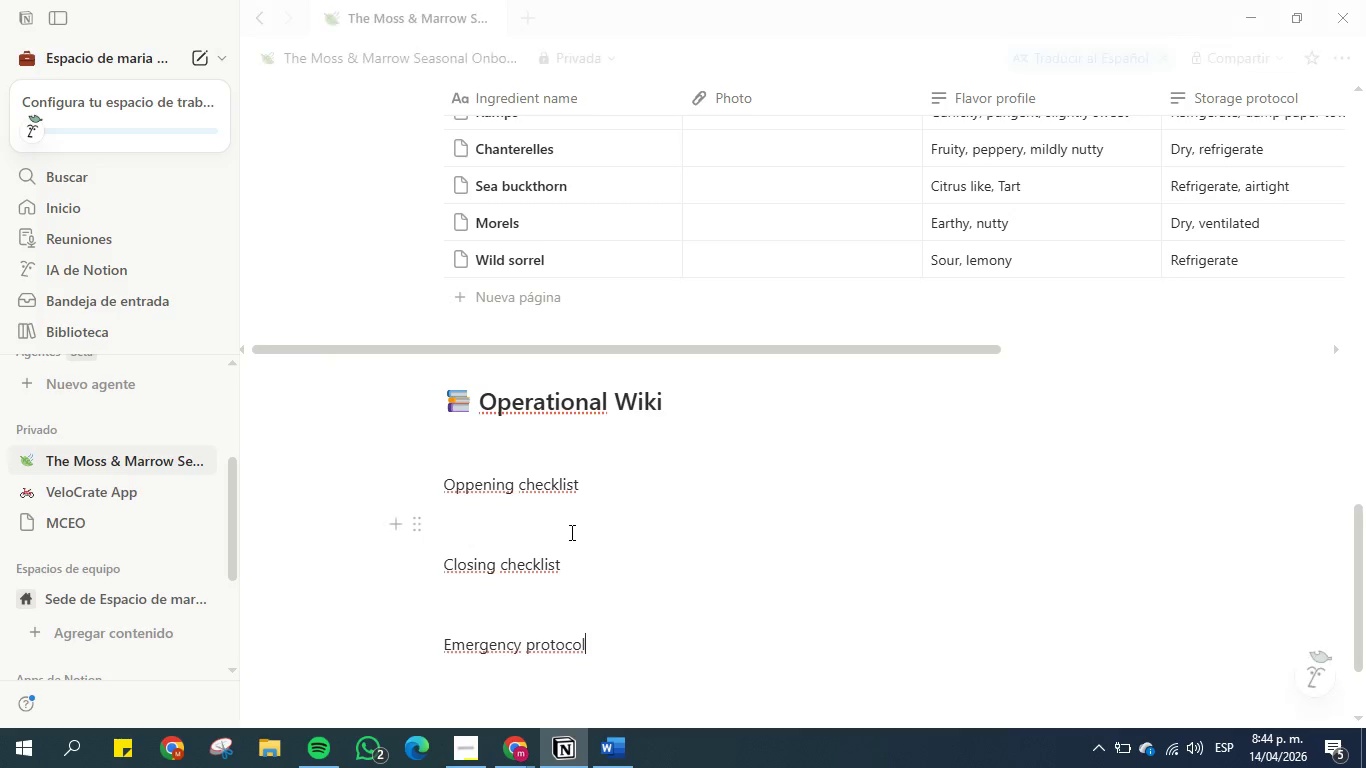 
double_click([570, 588])
 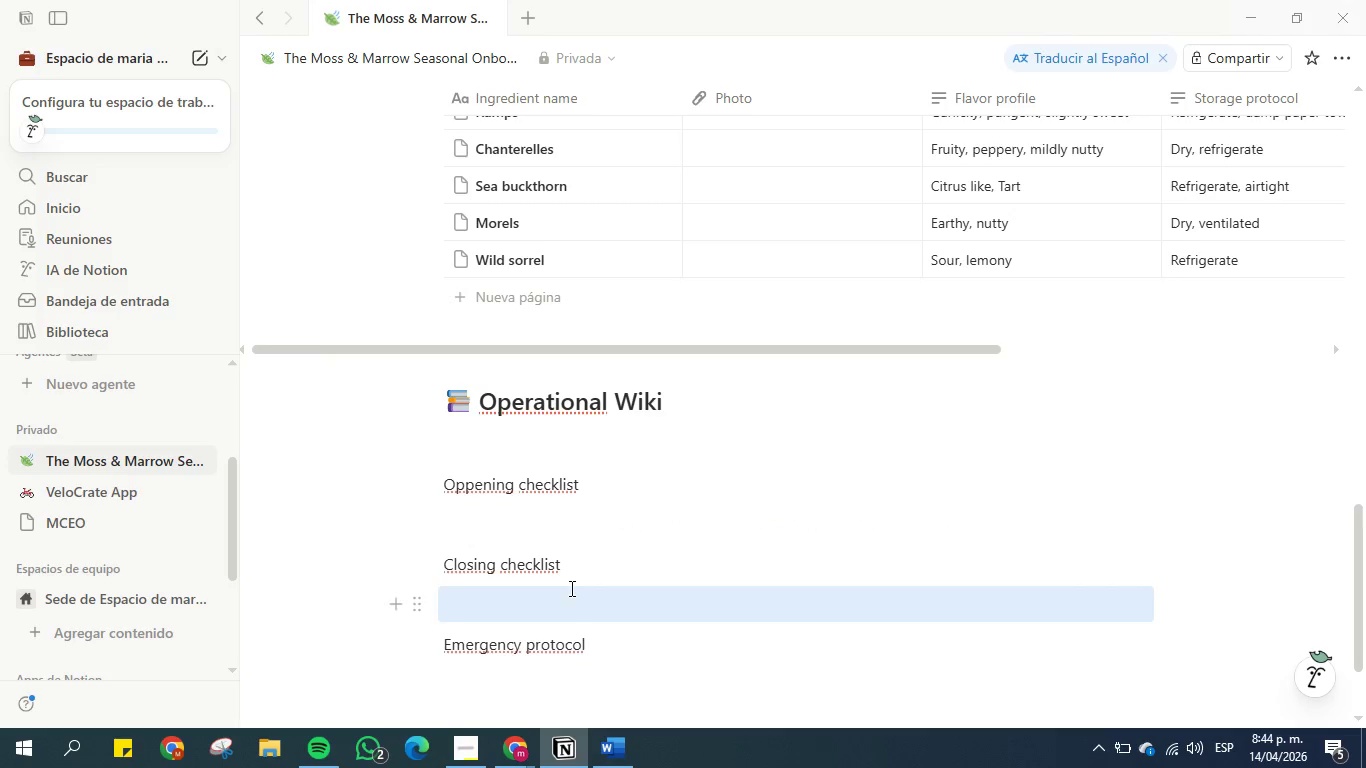 
scroll: coordinate [564, 437], scroll_direction: none, amount: 0.0
 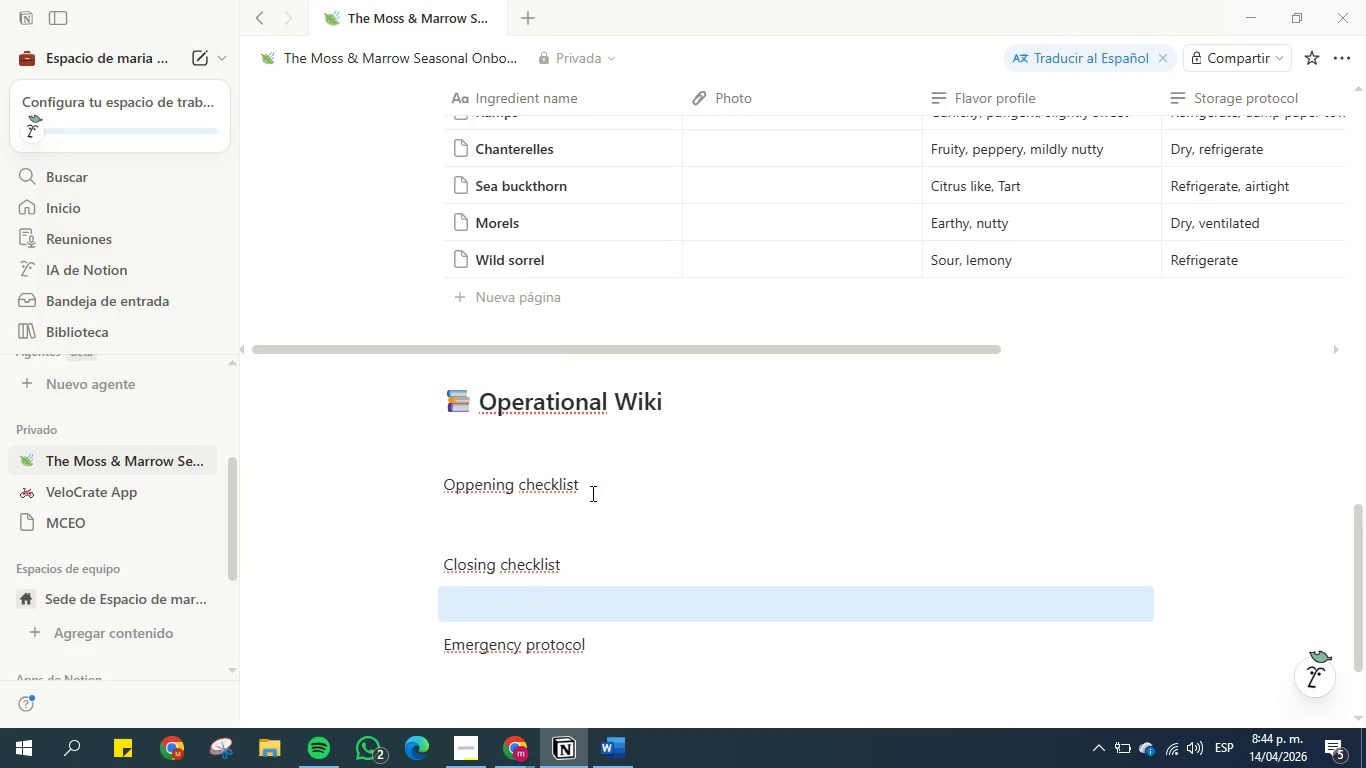 
left_click([595, 500])
 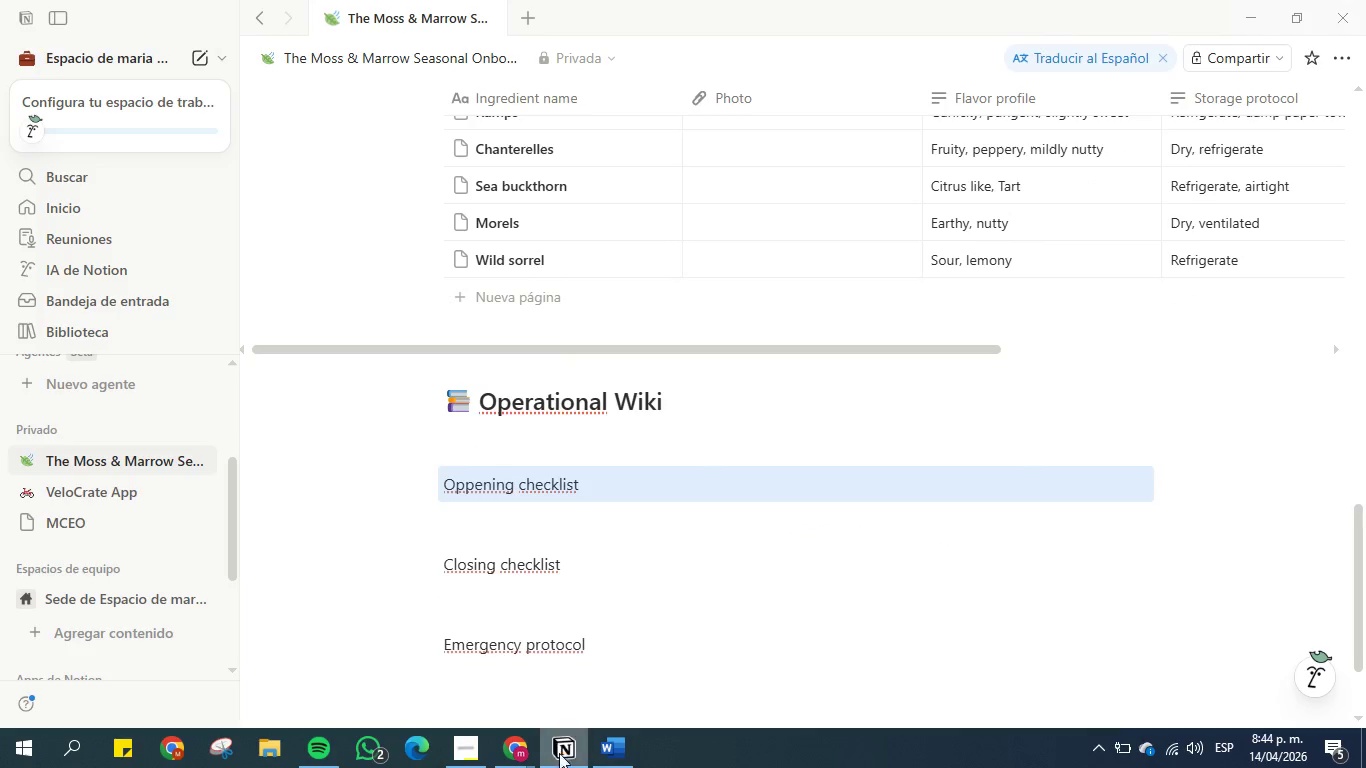 
mouse_move([528, 718])
 